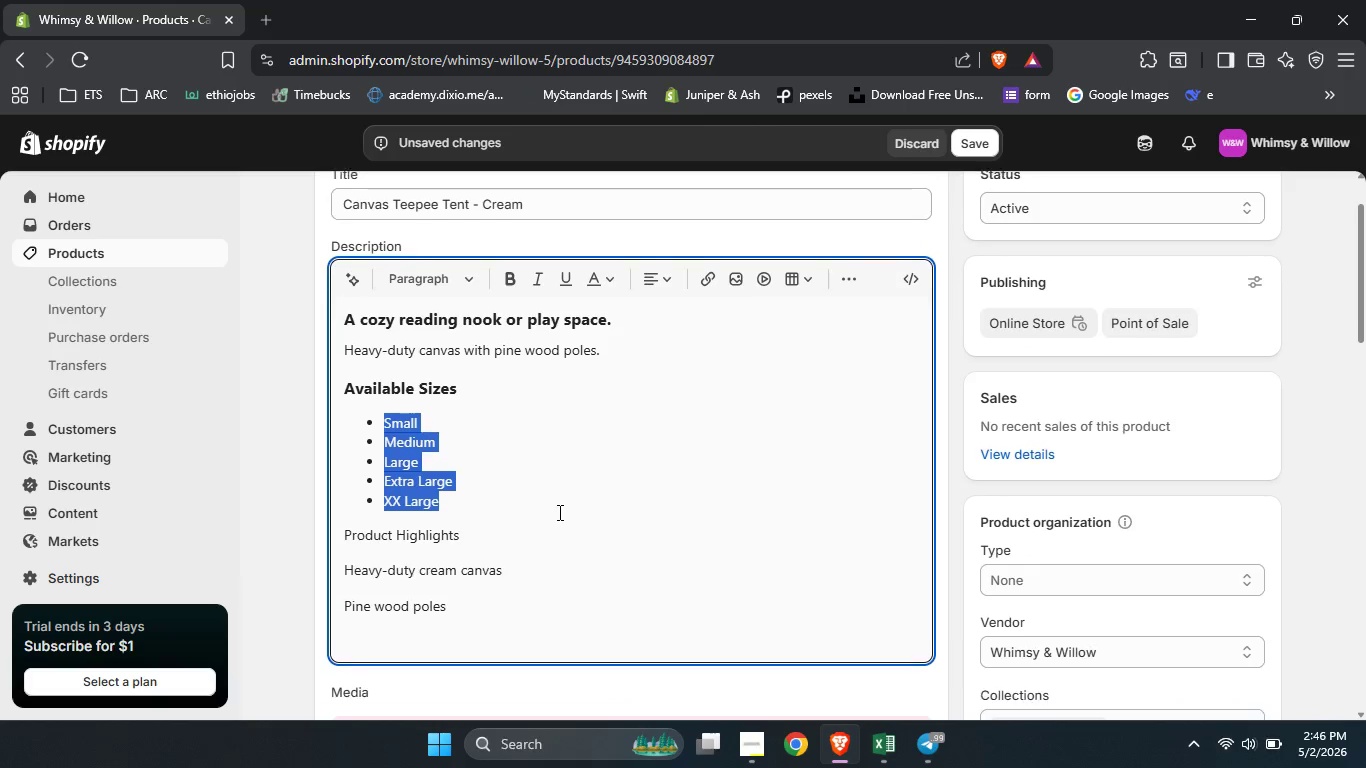 
scroll: coordinate [558, 512], scroll_direction: none, amount: 0.0
 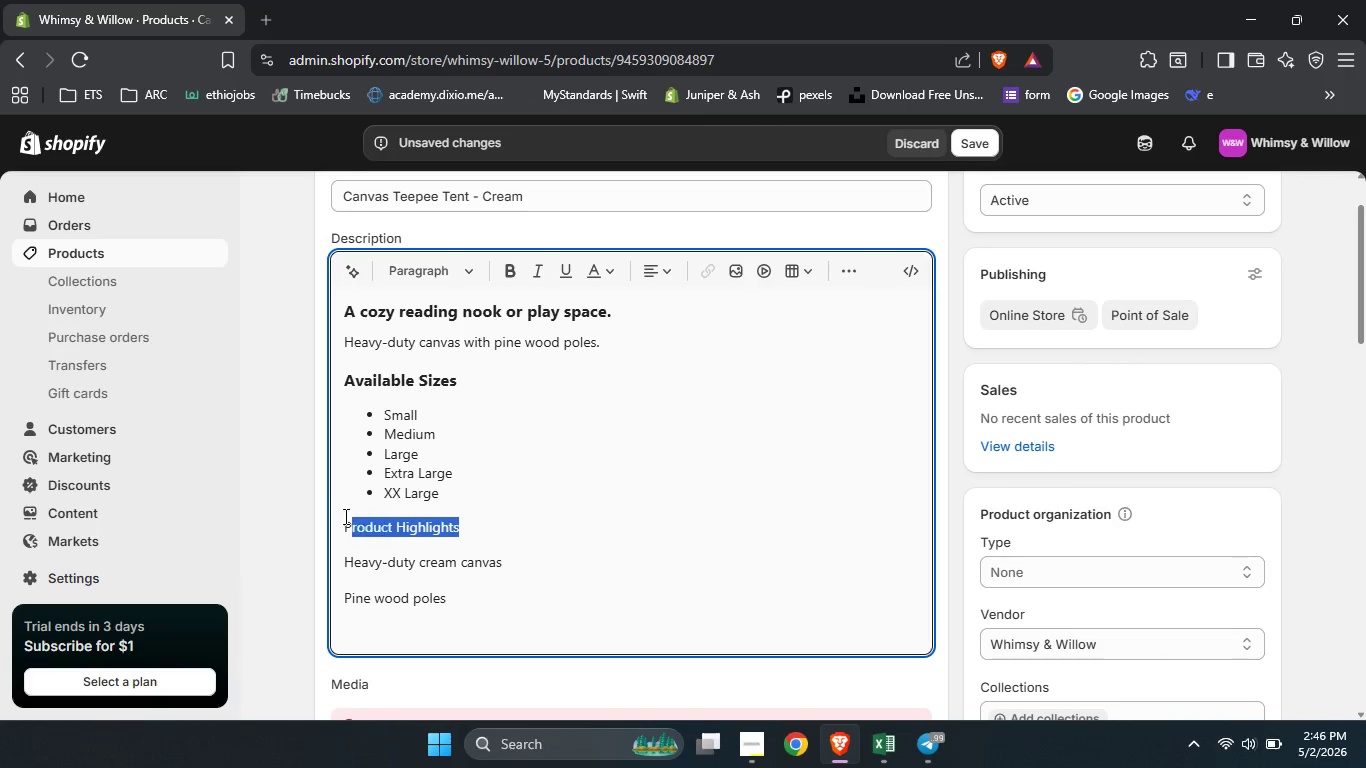 
left_click_drag(start_coordinate=[502, 520], to_coordinate=[312, 516])
 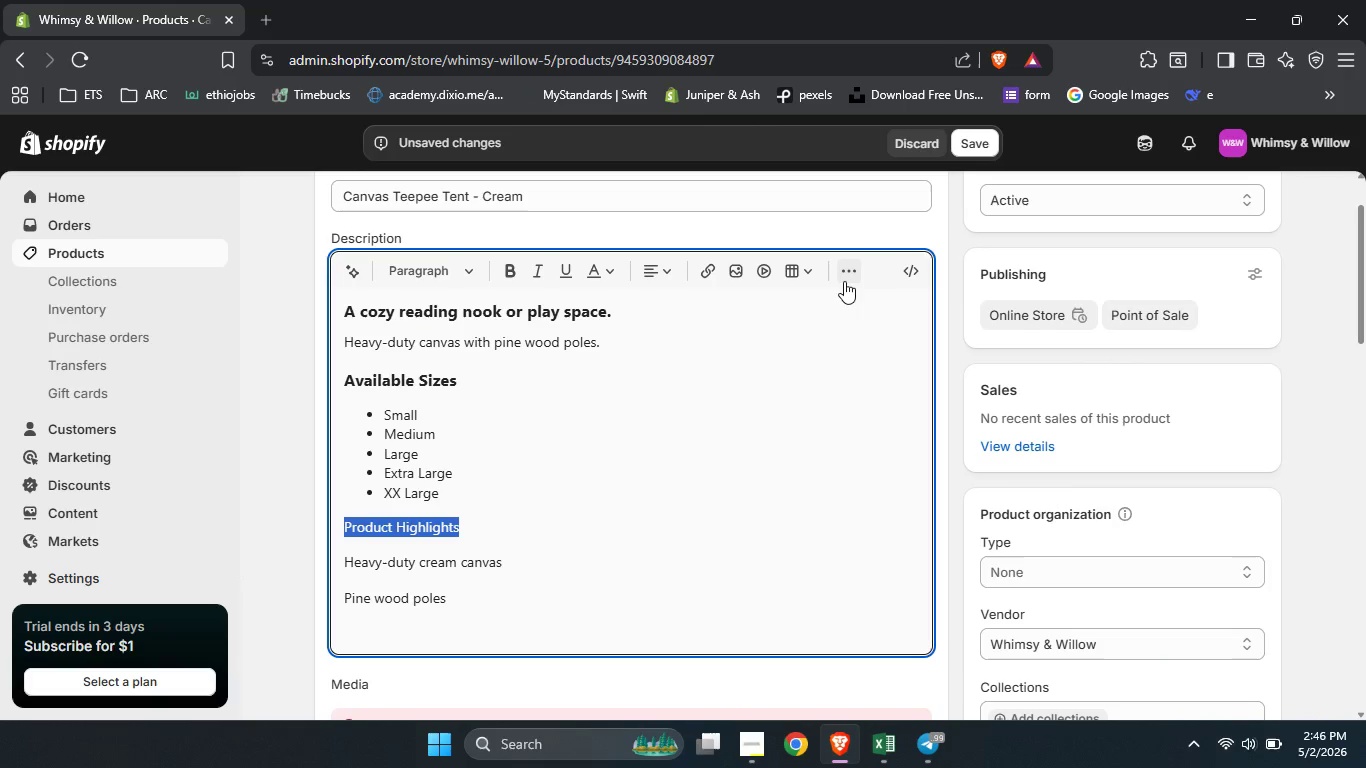 
mouse_move([803, 280])
 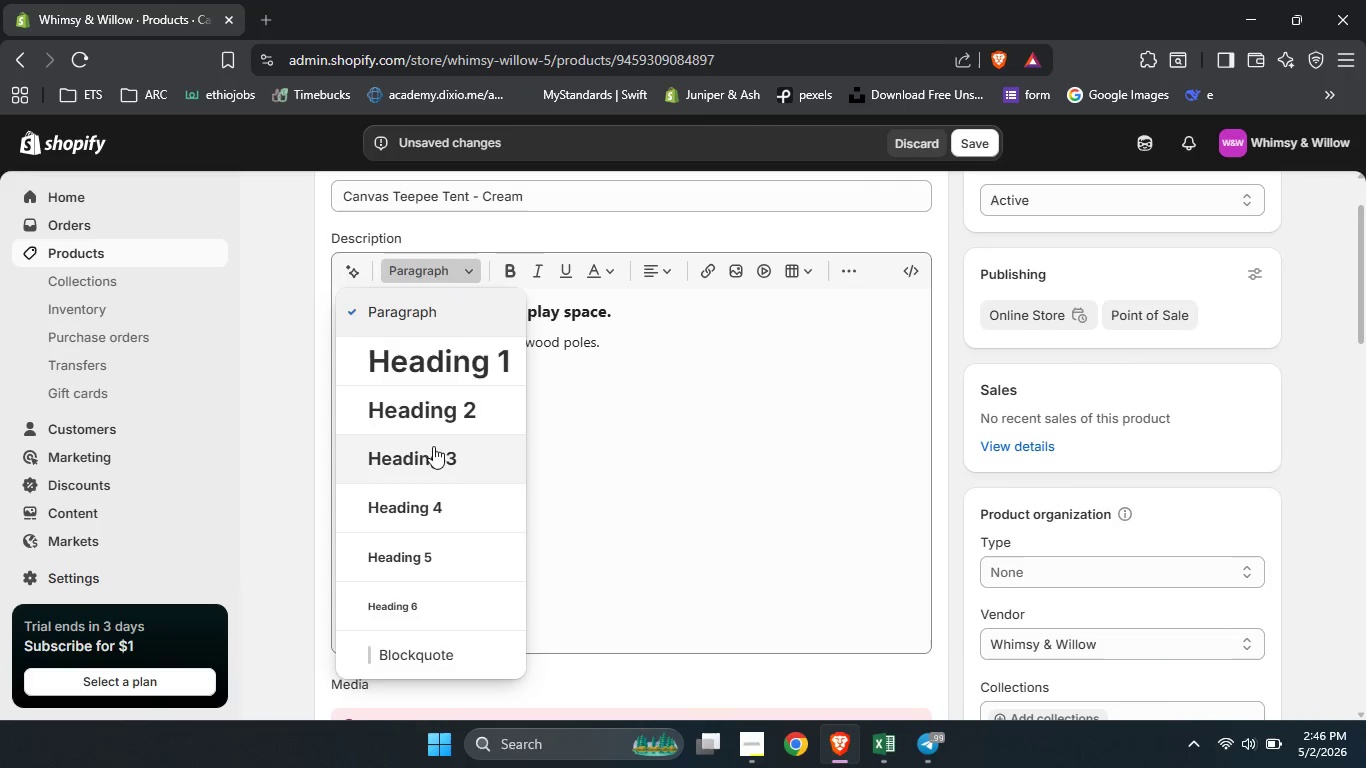 
left_click([433, 446])
 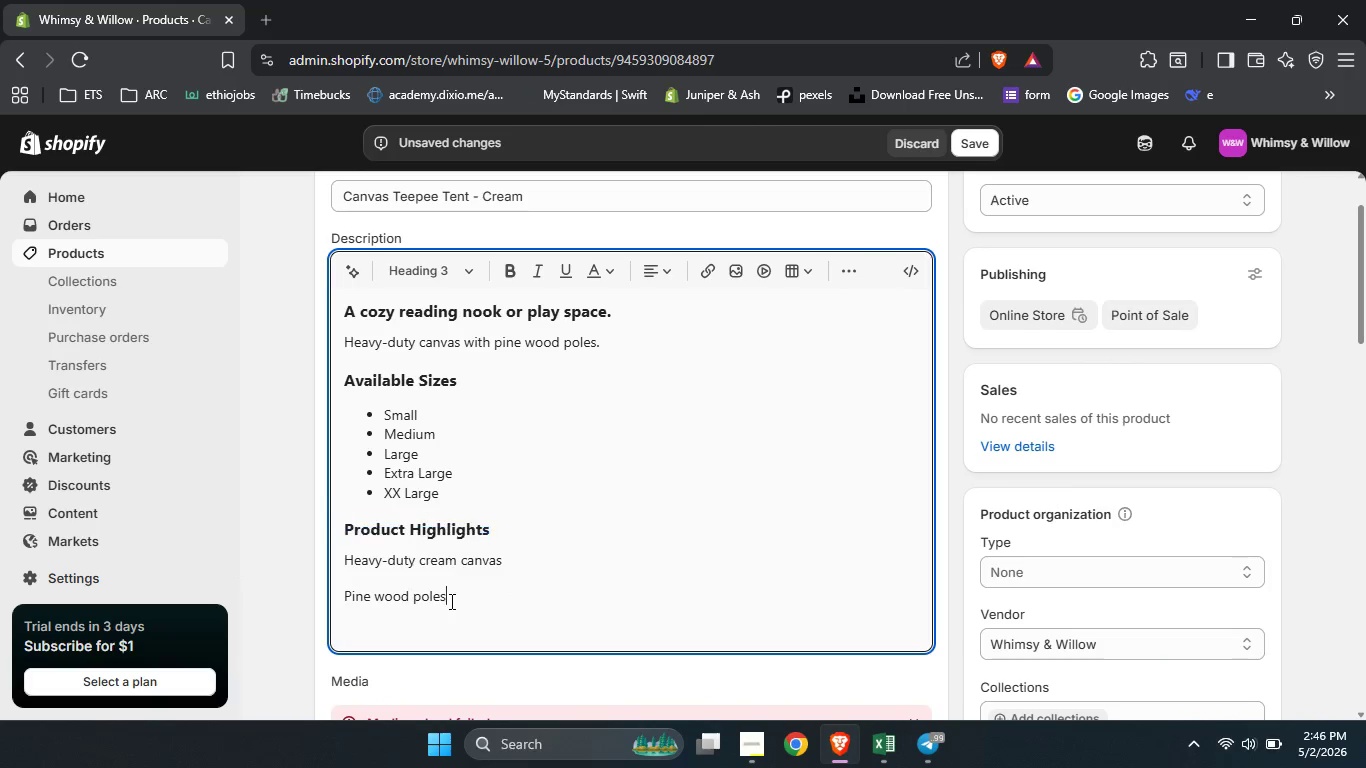 
left_click_drag(start_coordinate=[450, 601], to_coordinate=[316, 549])
 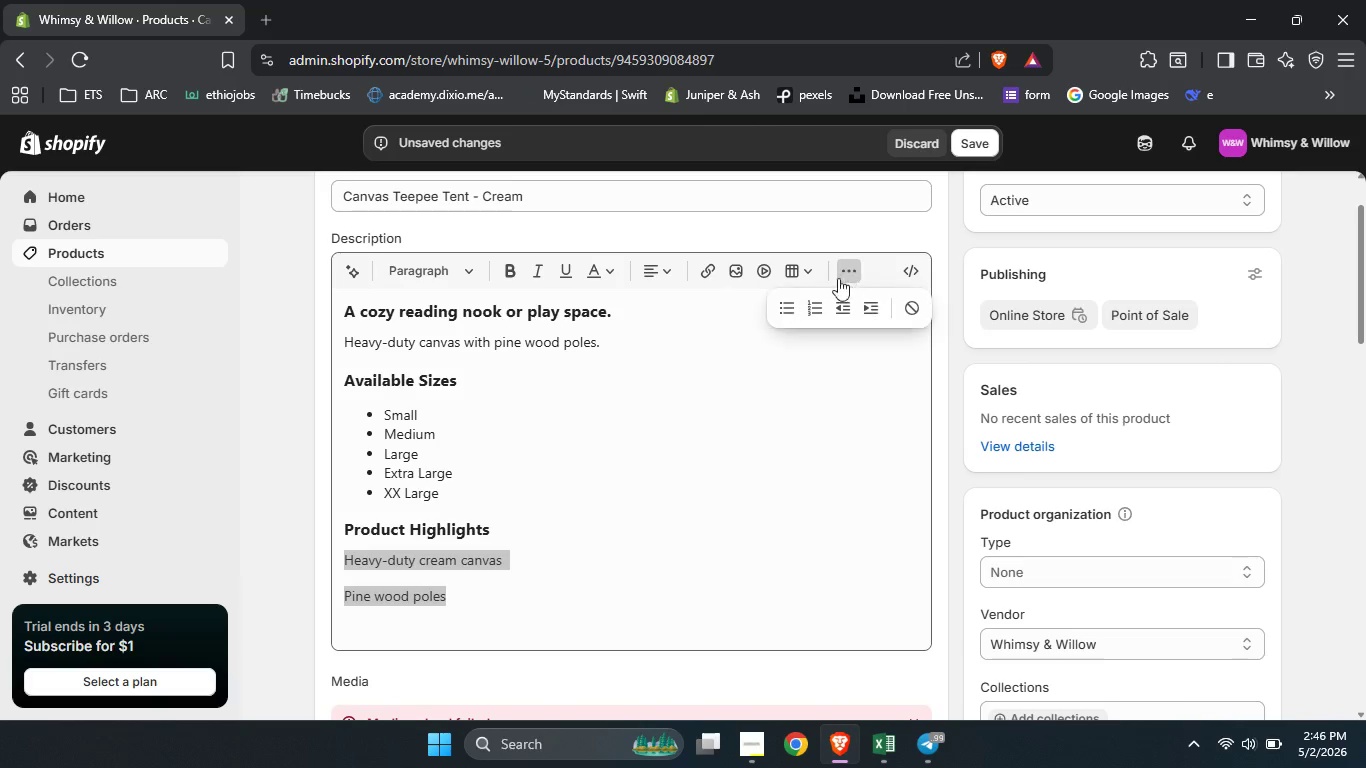 
left_click([848, 269])
 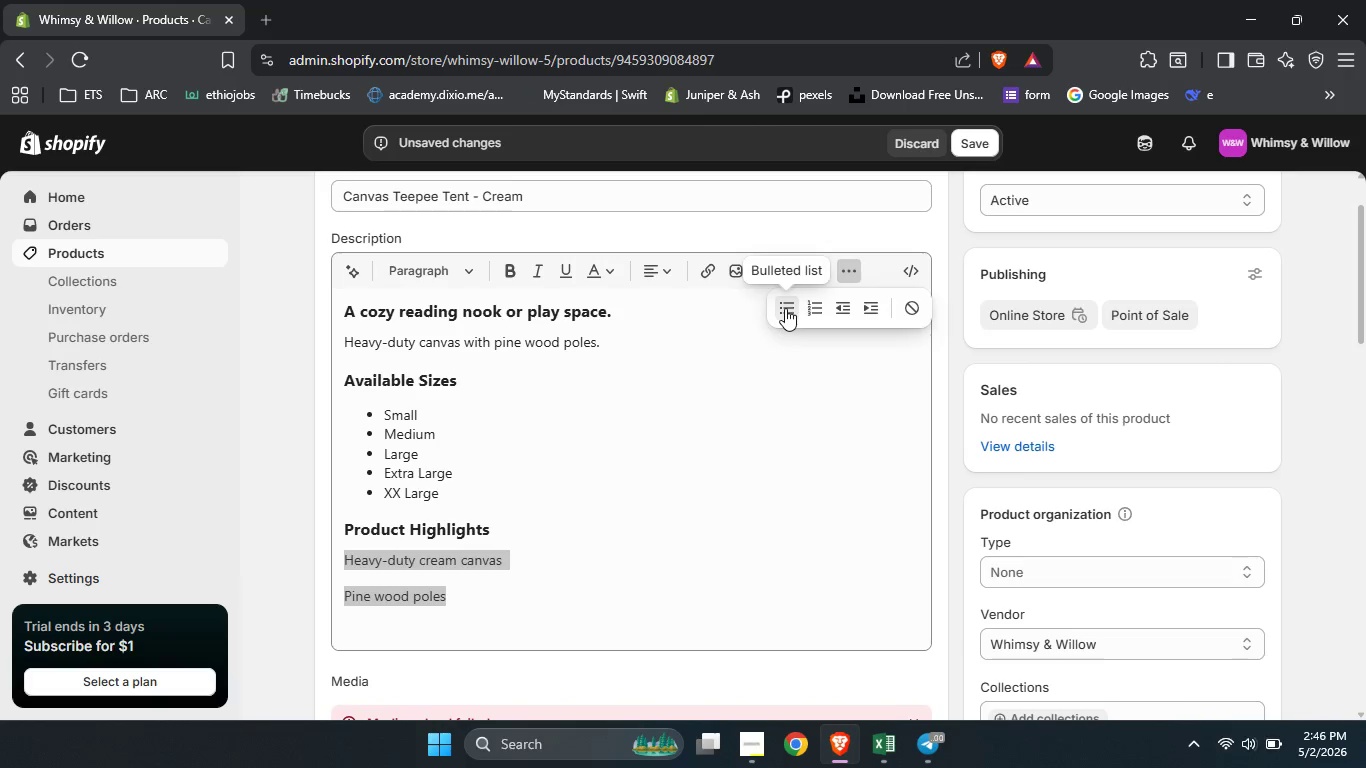 
left_click([785, 308])
 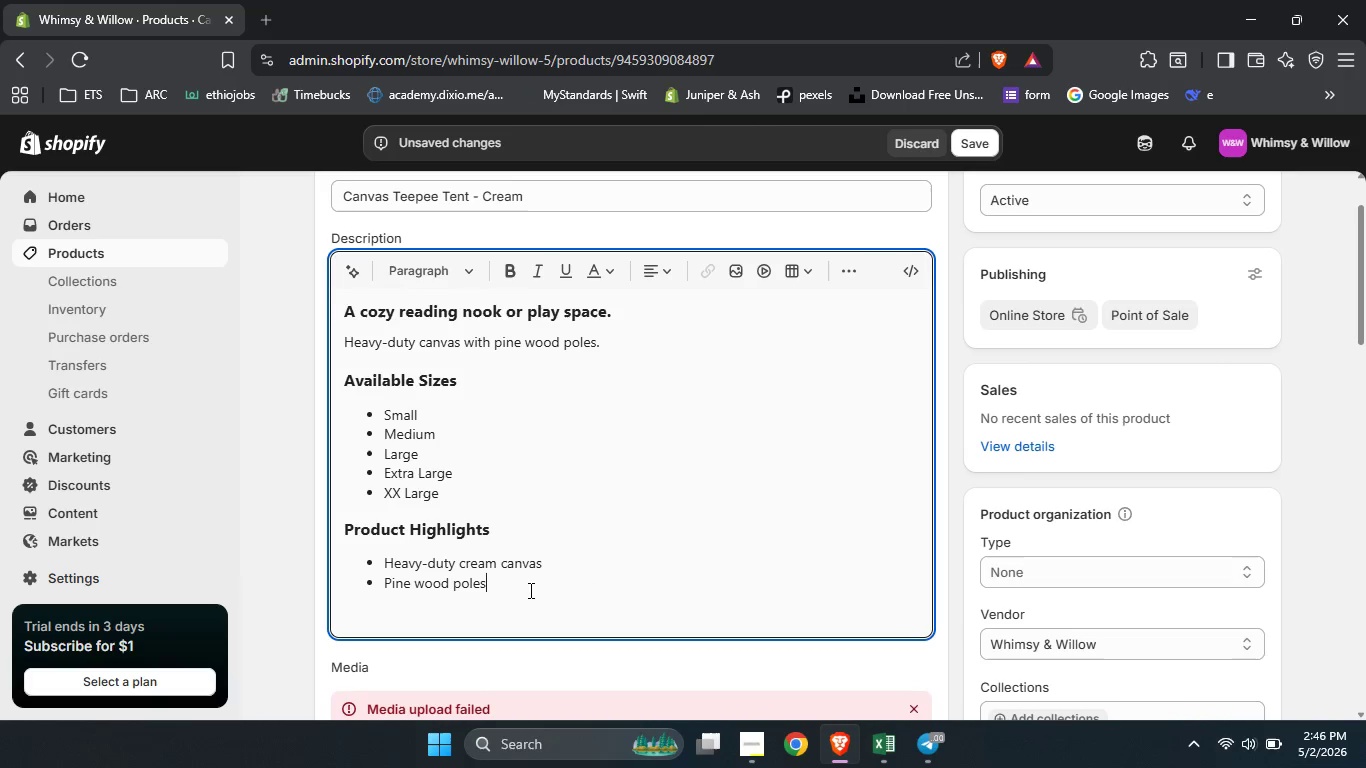 
left_click([529, 590])
 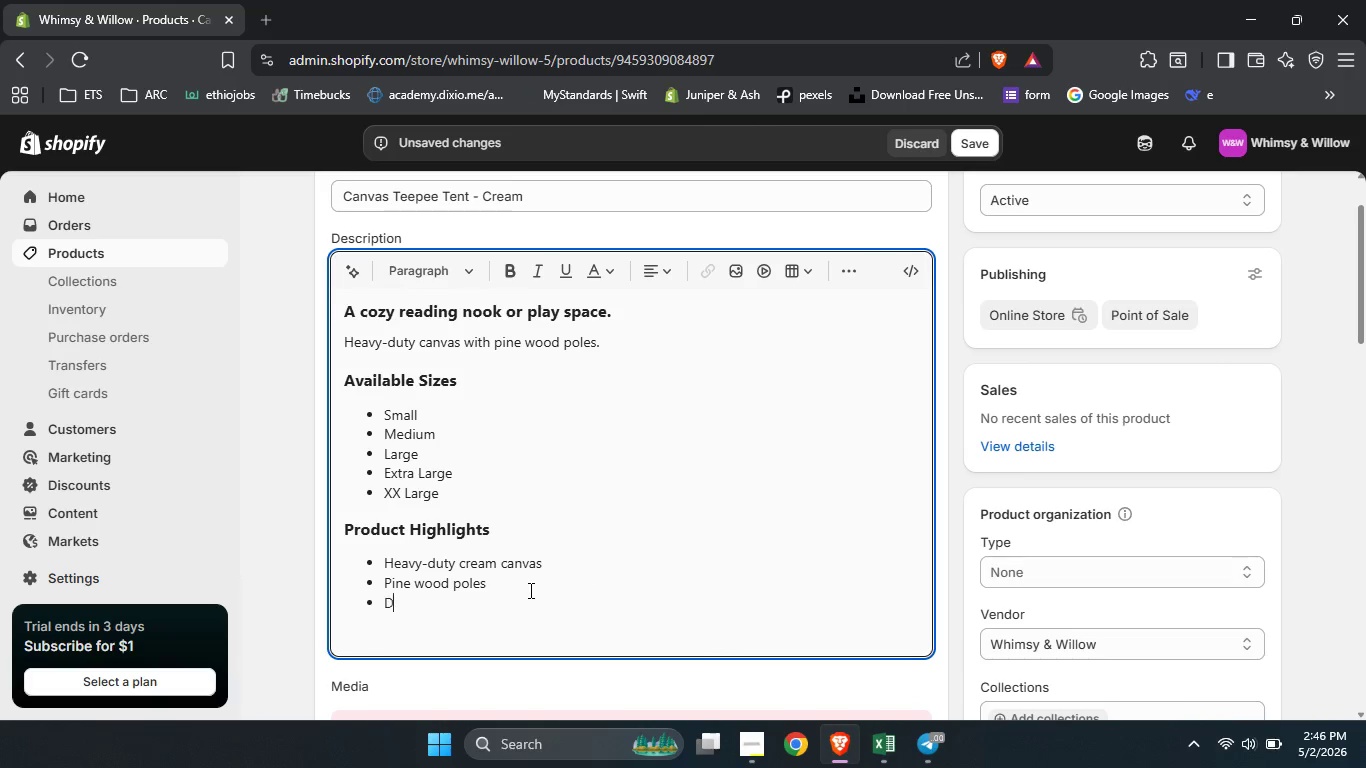 
key(Enter)
 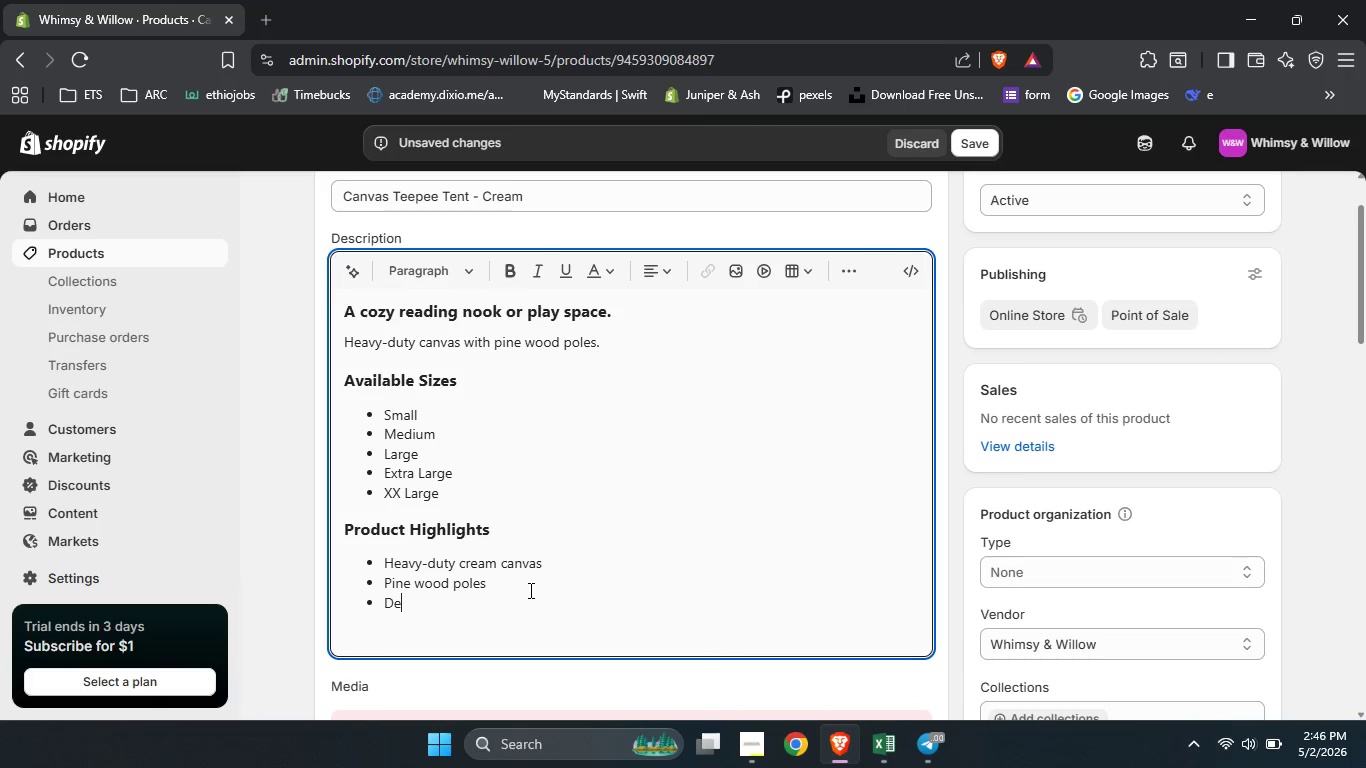 
type(Designed for imaginatic)
key(Backspace)
type(e)
key(Backspace)
type(ve play)
 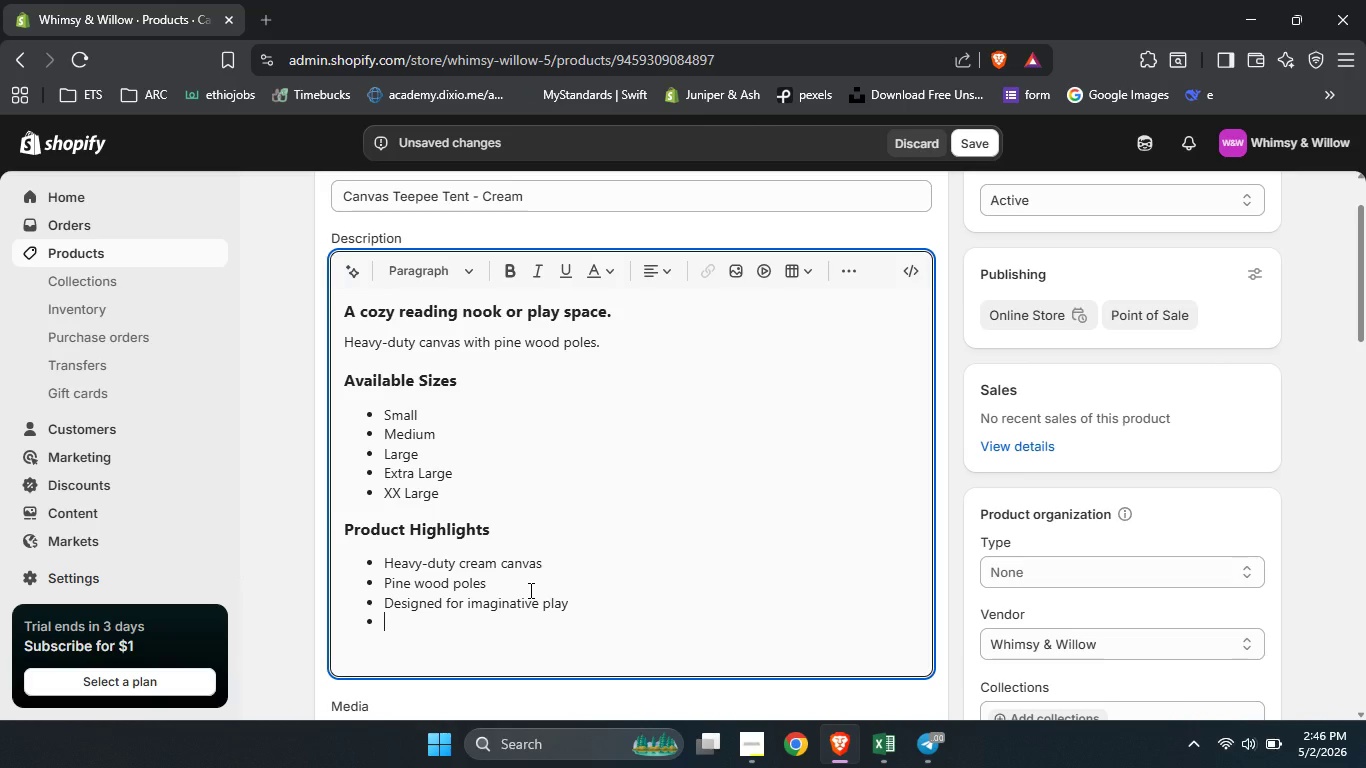 
key(Enter)
 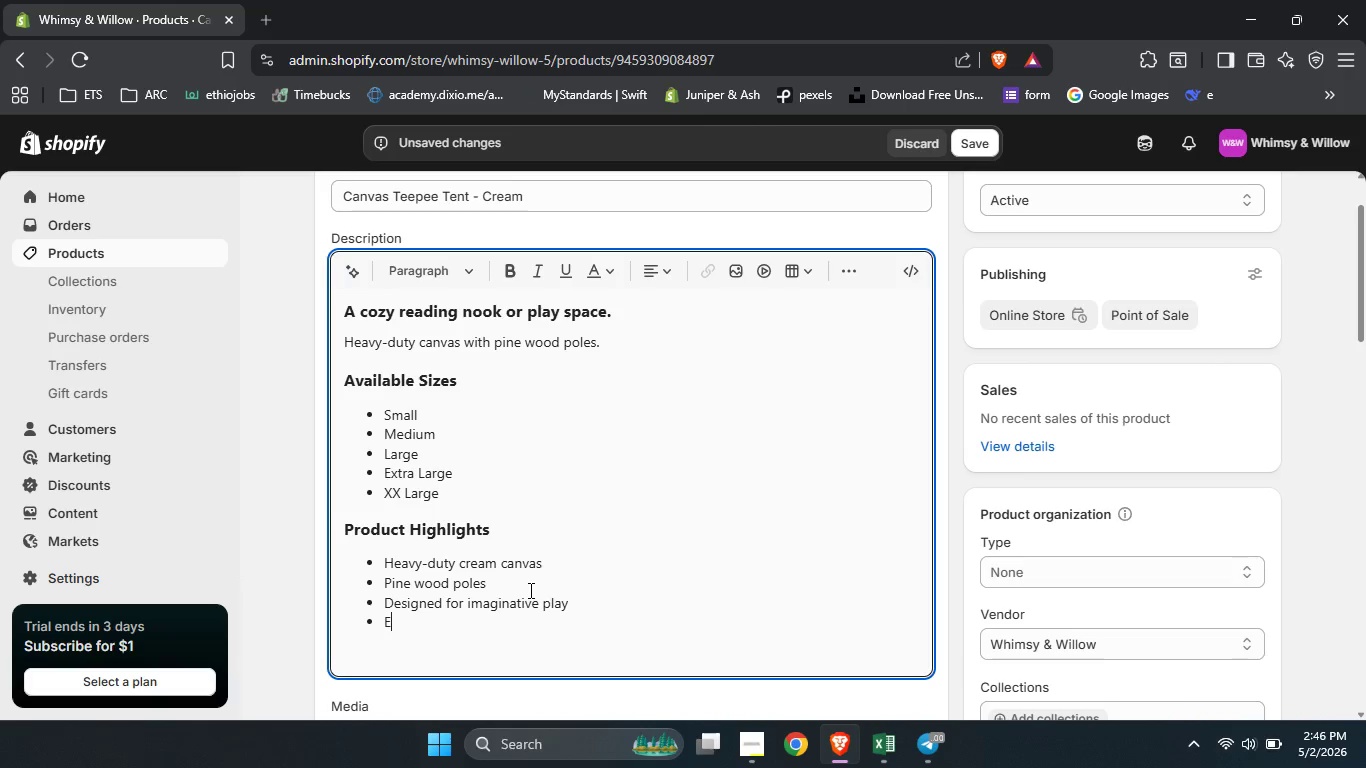 
type(Ethically S)
key(Backspace)
type(sourced )
 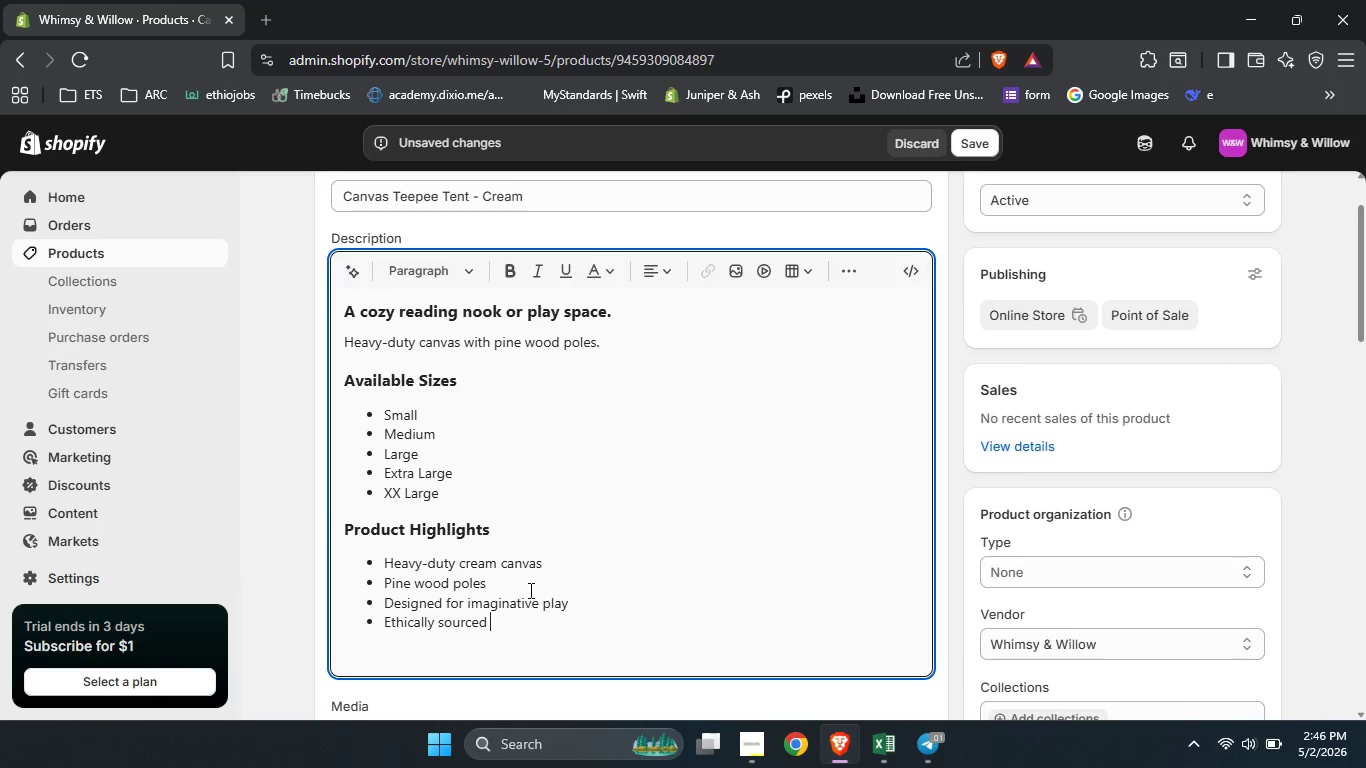 
scroll: coordinate [1310, 504], scroll_direction: down, amount: 3.0
 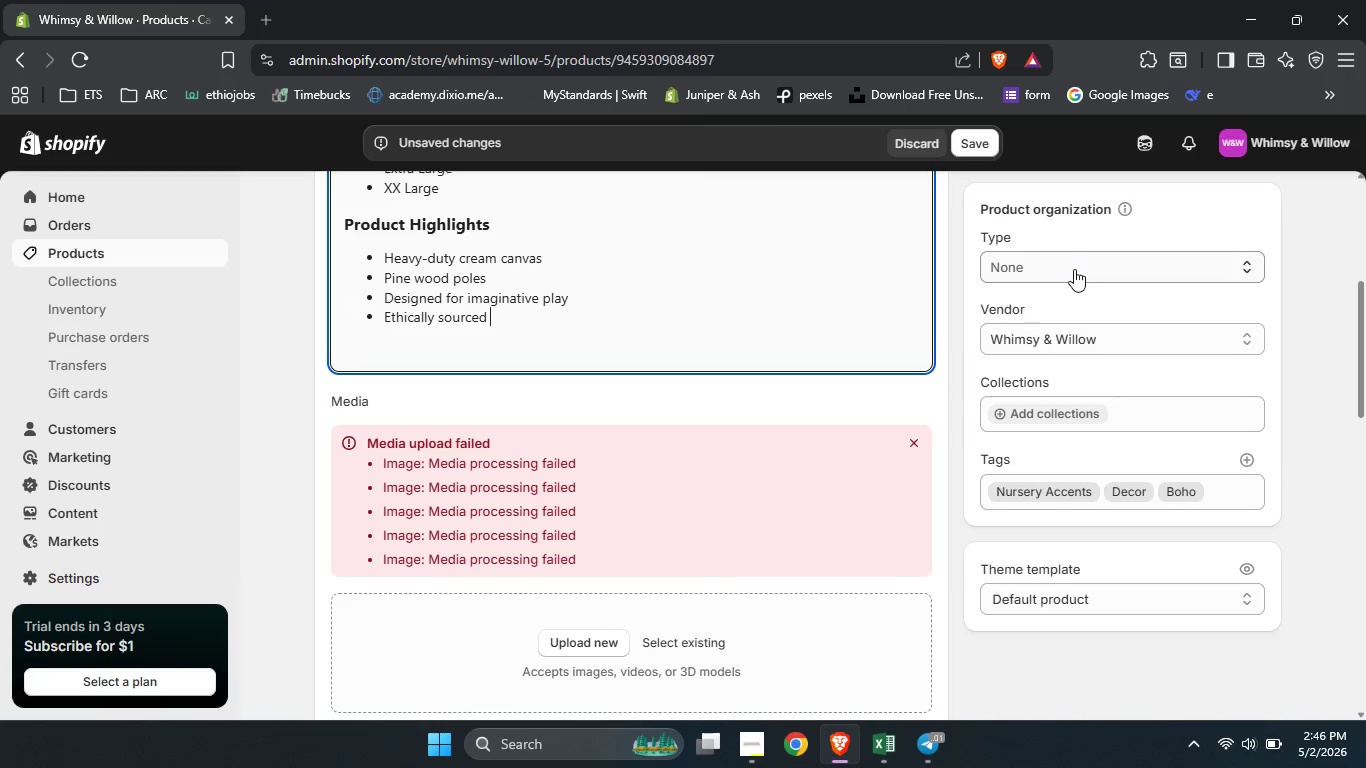 
left_click([1074, 269])
 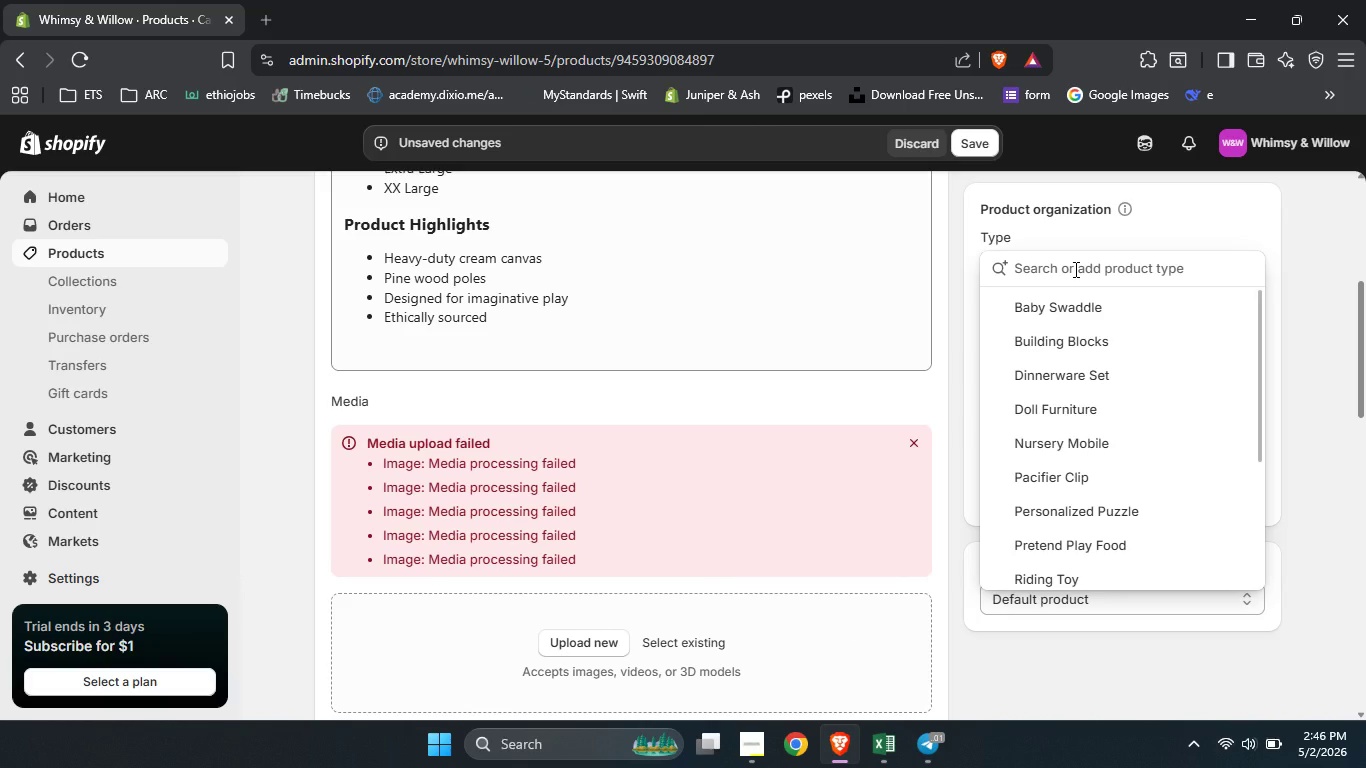 
type(Play Tent)
 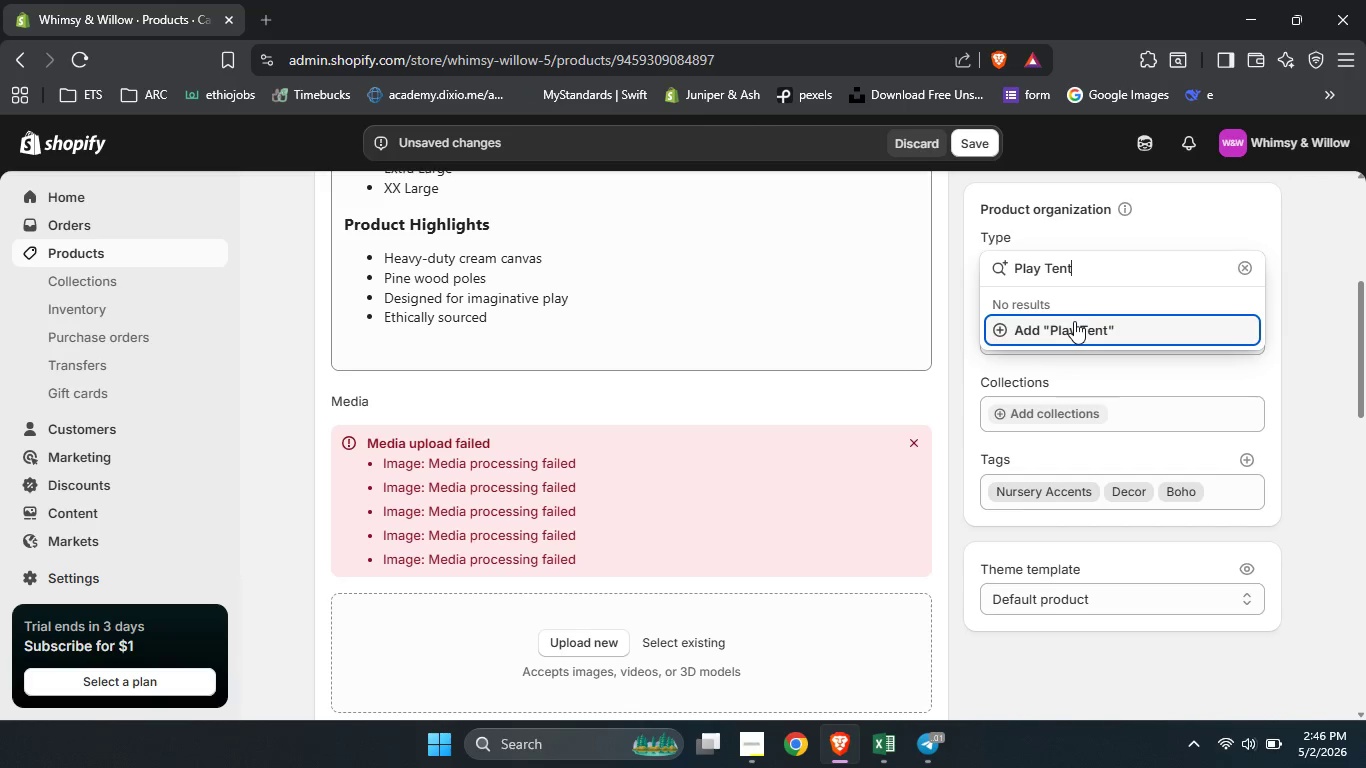 
left_click([1074, 321])
 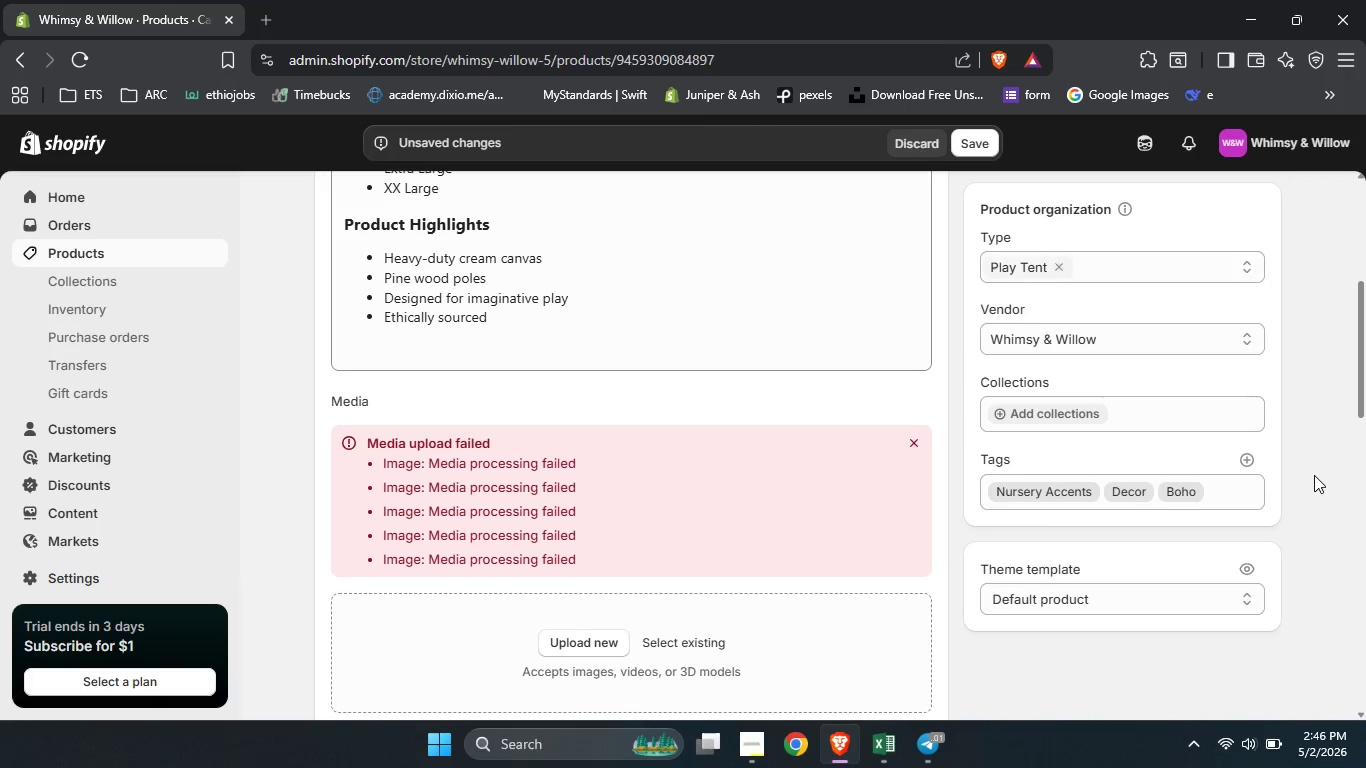 
left_click([1314, 475])
 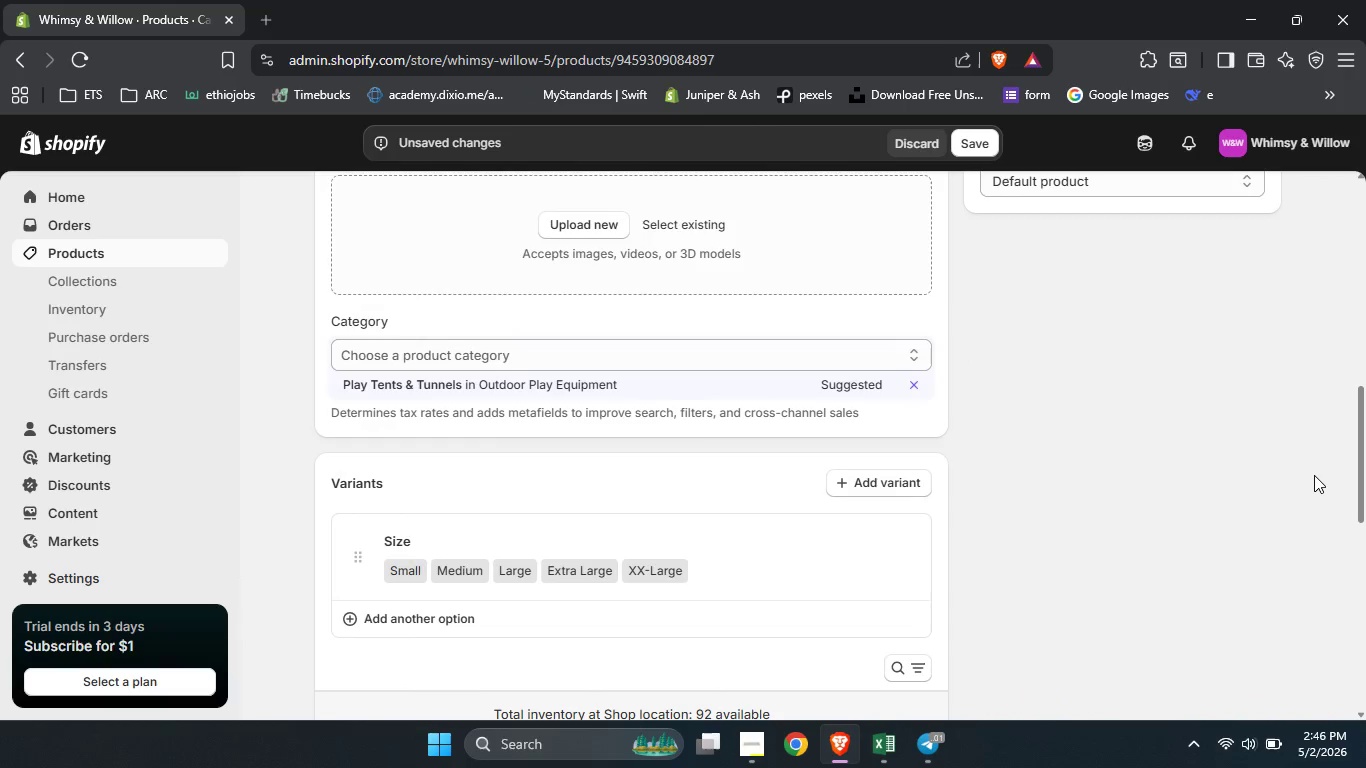 
scroll: coordinate [1124, 429], scroll_direction: down, amount: 20.0
 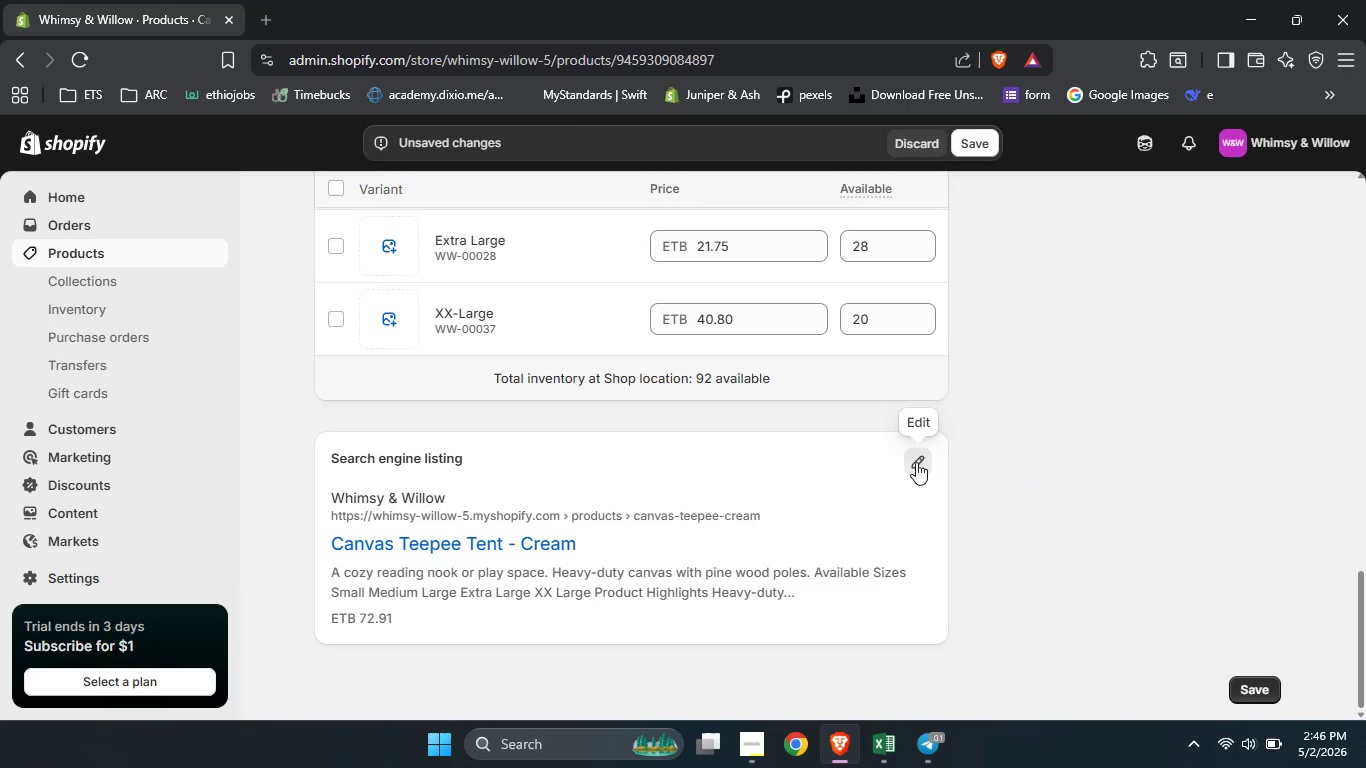 
left_click([916, 462])
 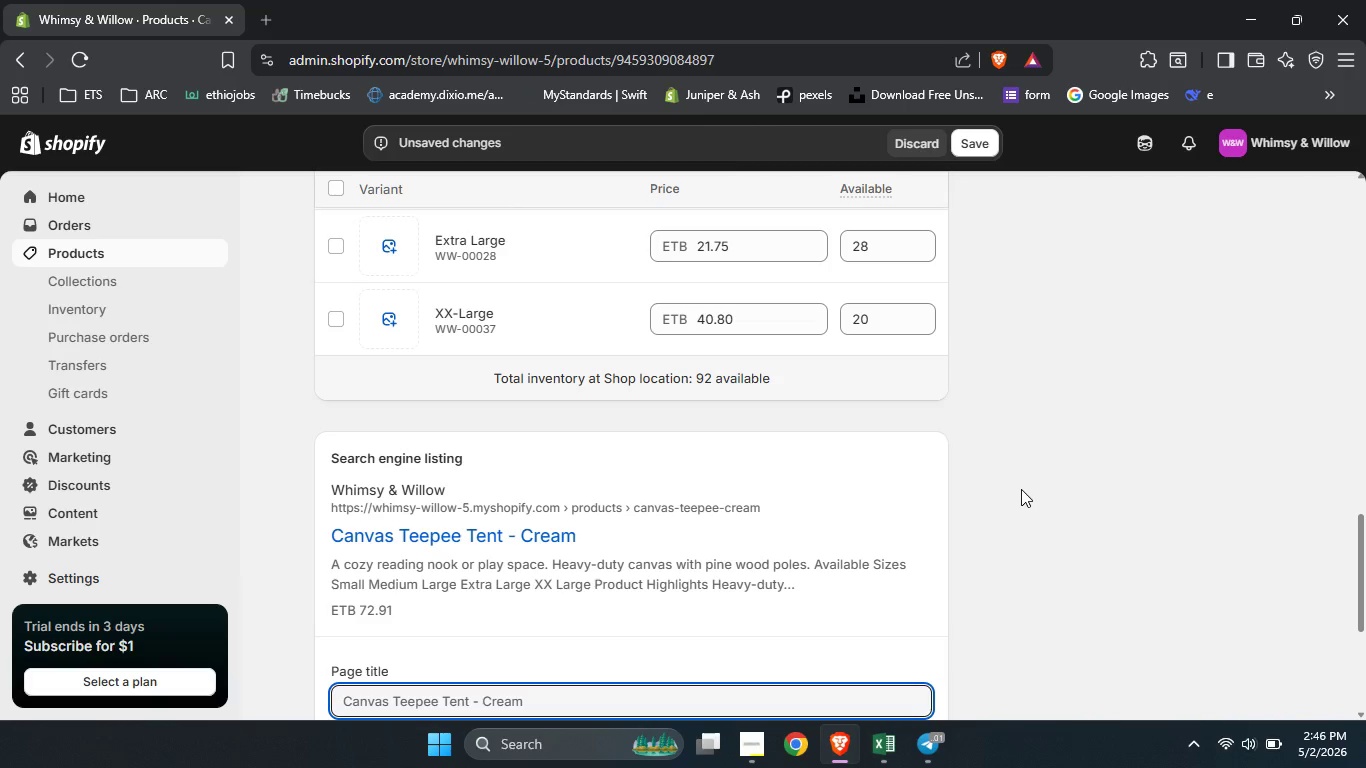 
left_click([1021, 489])
 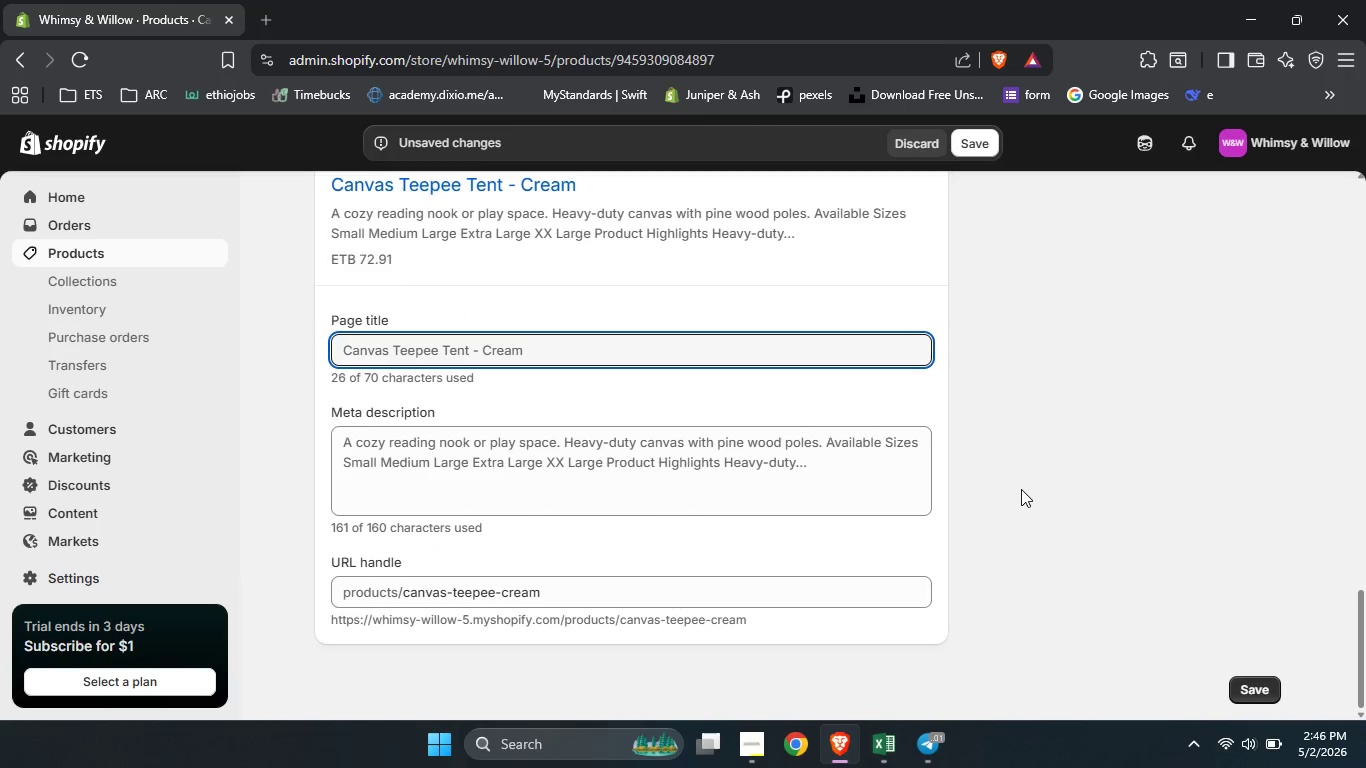 
scroll: coordinate [1021, 489], scroll_direction: down, amount: 5.0
 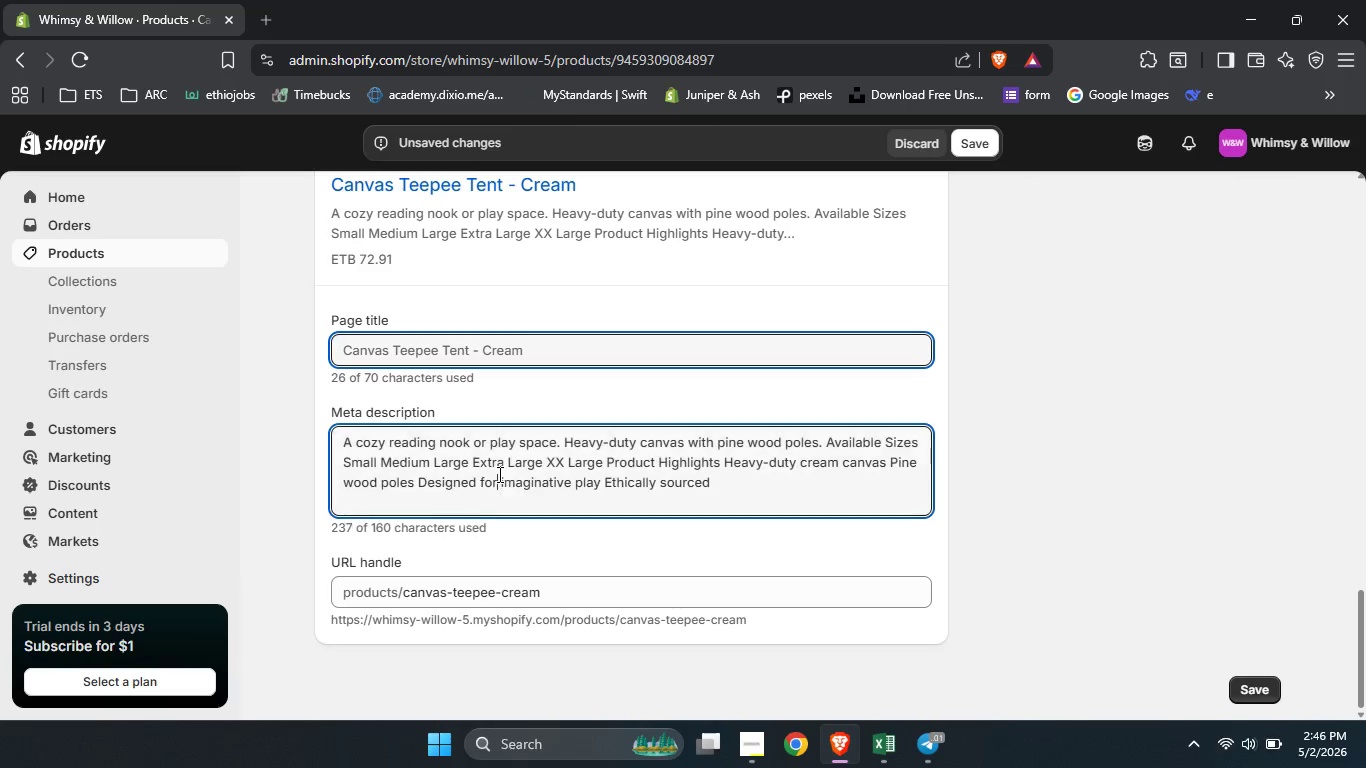 
left_click([498, 474])
 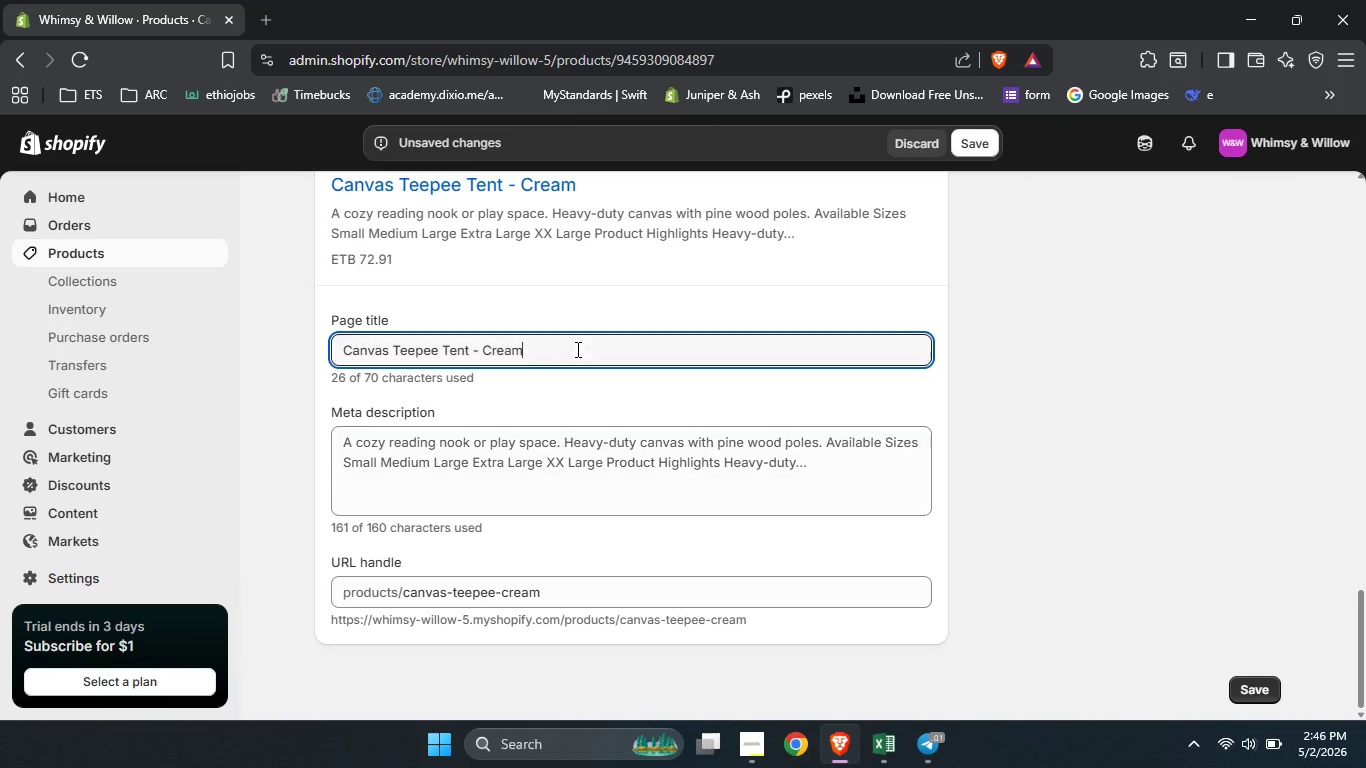 
left_click([576, 349])
 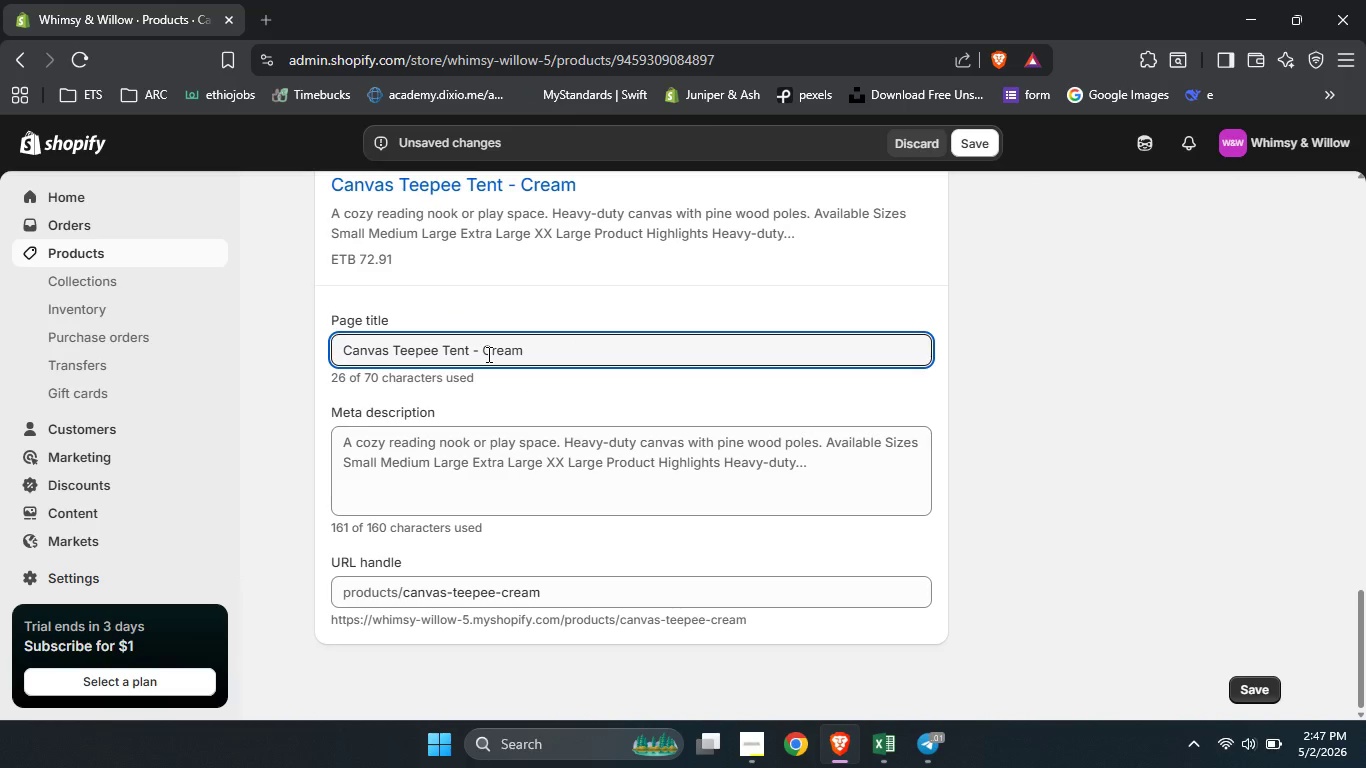 
wait(5.08)
 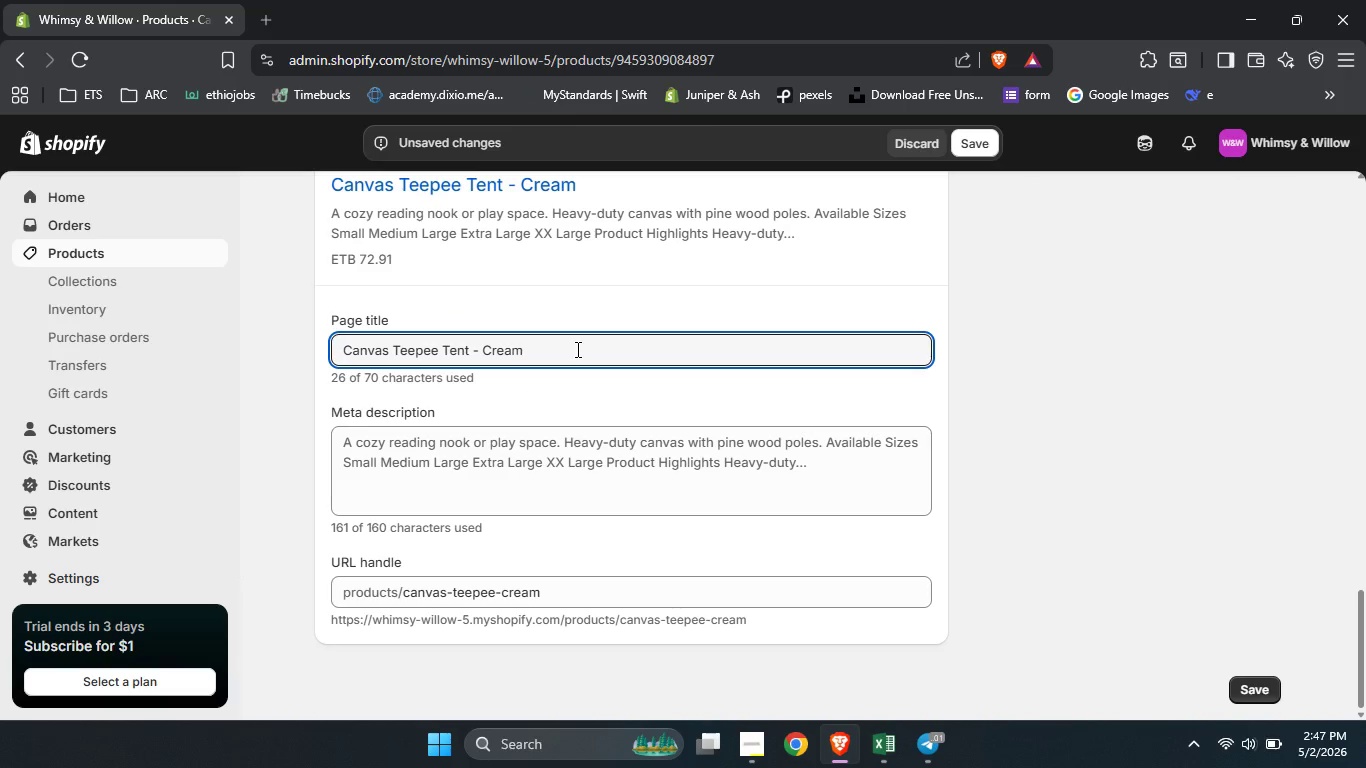 
left_click([487, 352])
 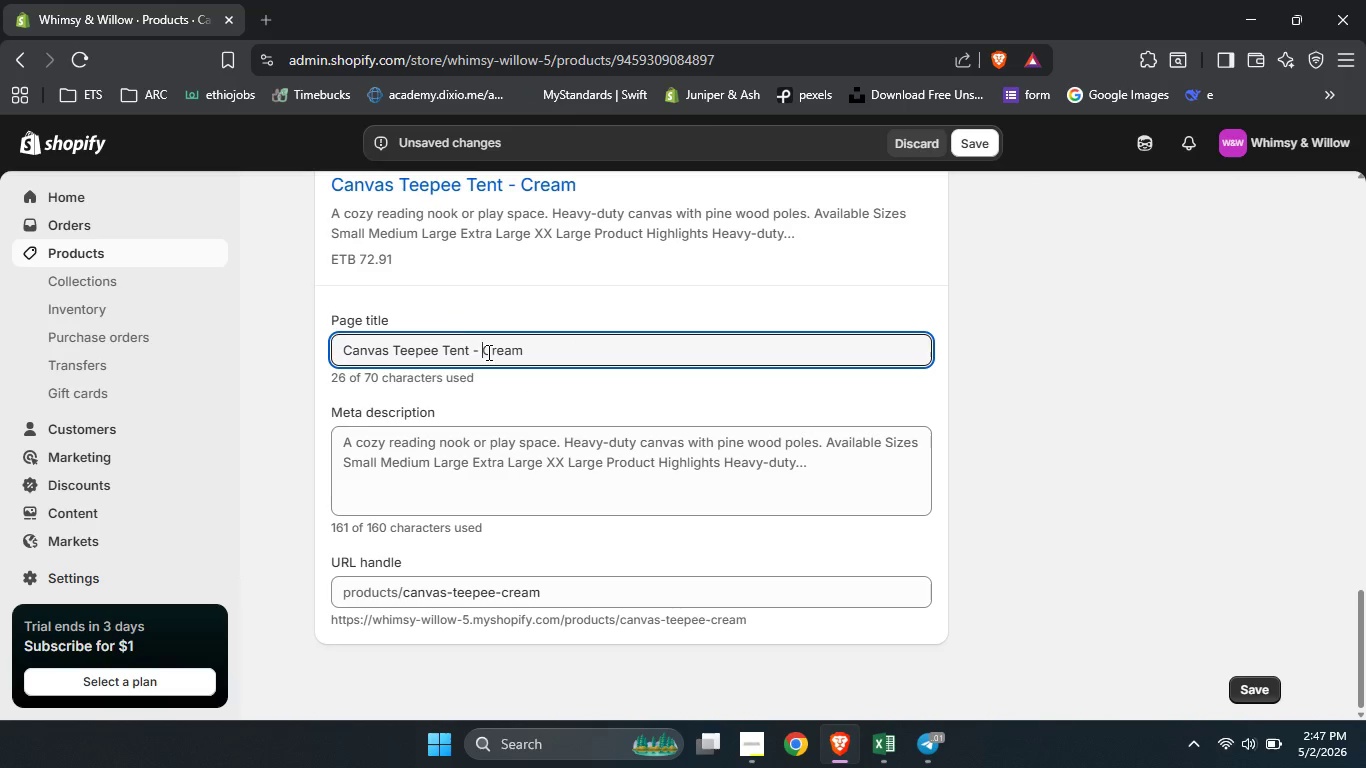 
key(ArrowLeft)
 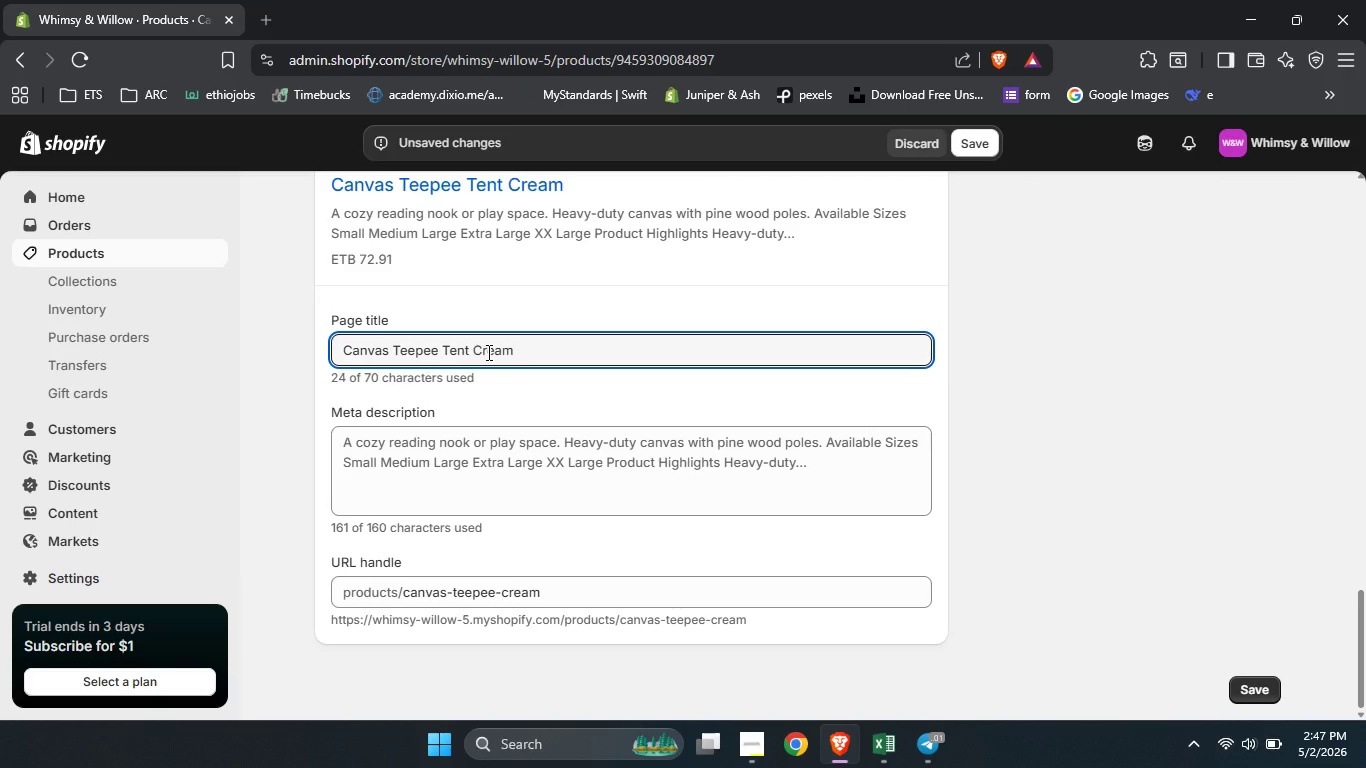 
key(Backspace)
 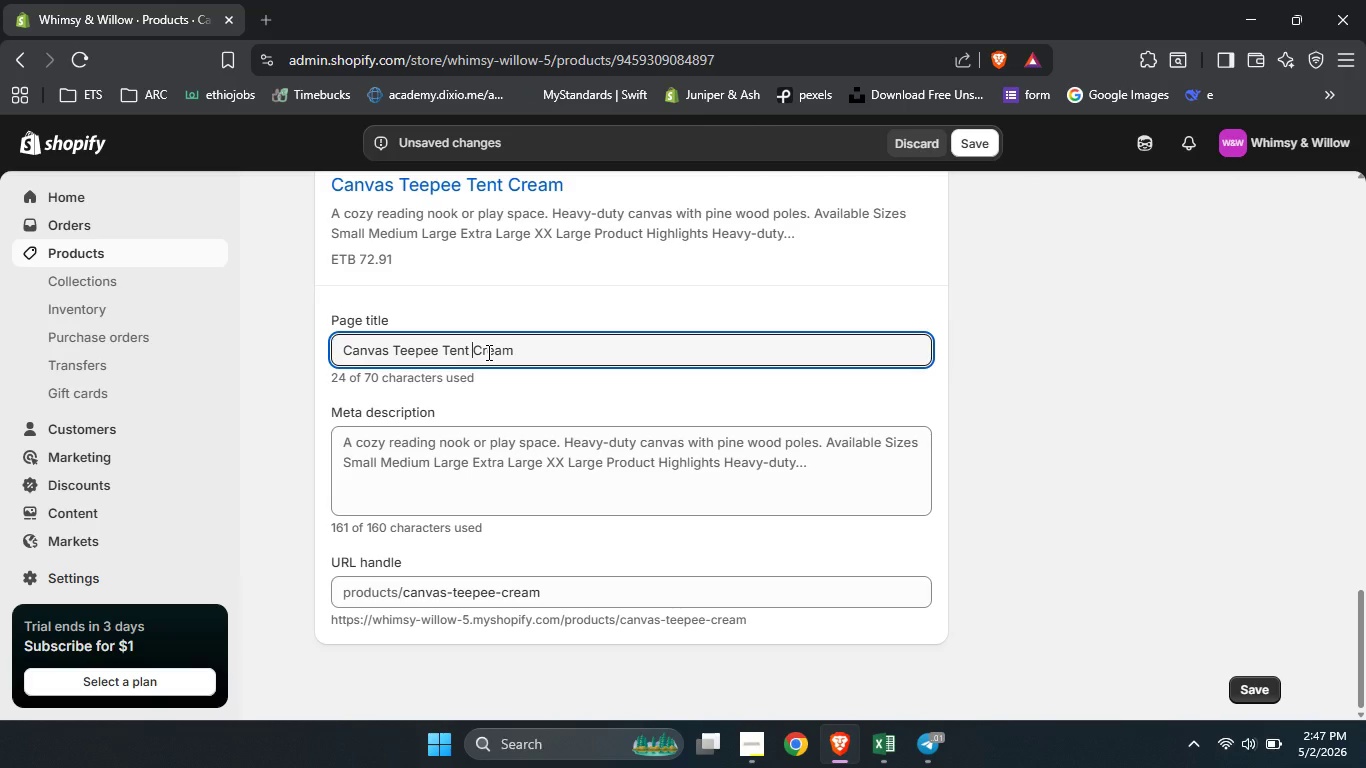 
key(Backspace)
 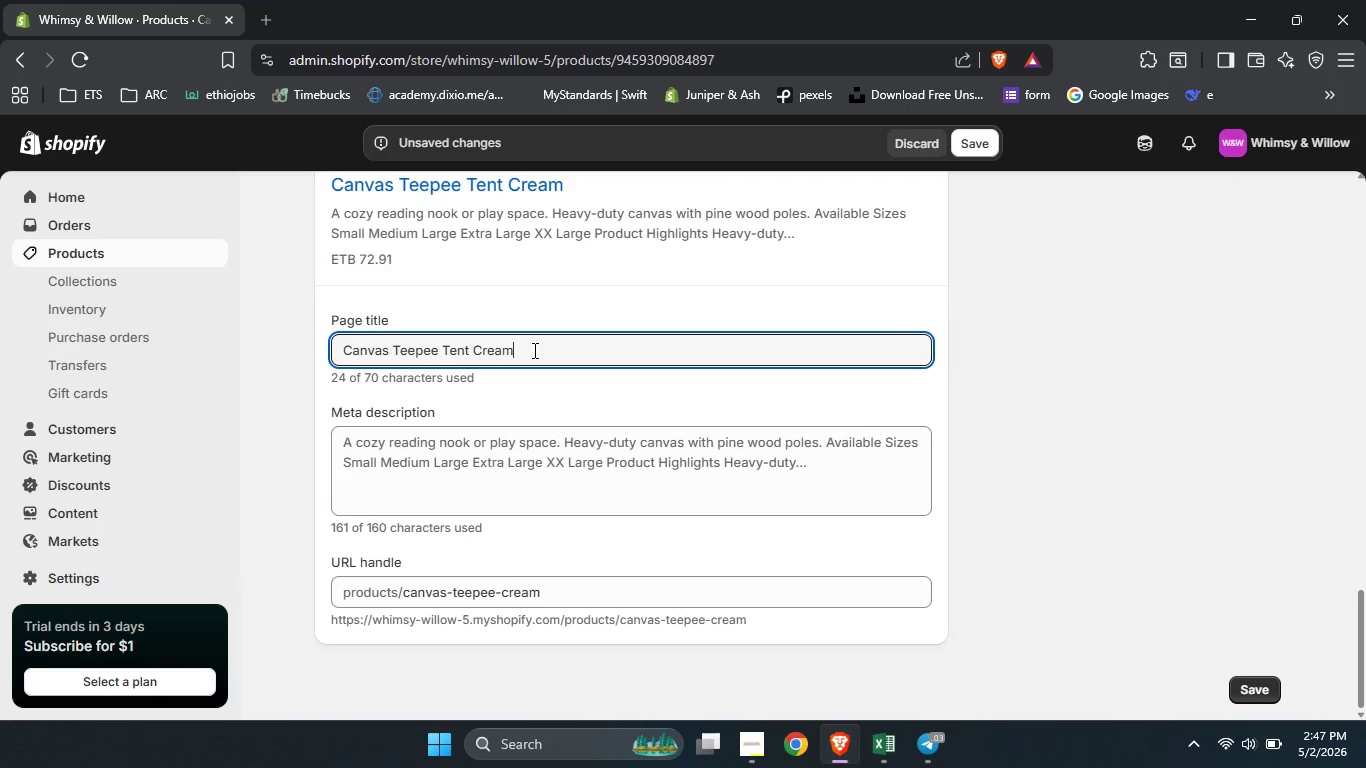 
left_click([533, 350])
 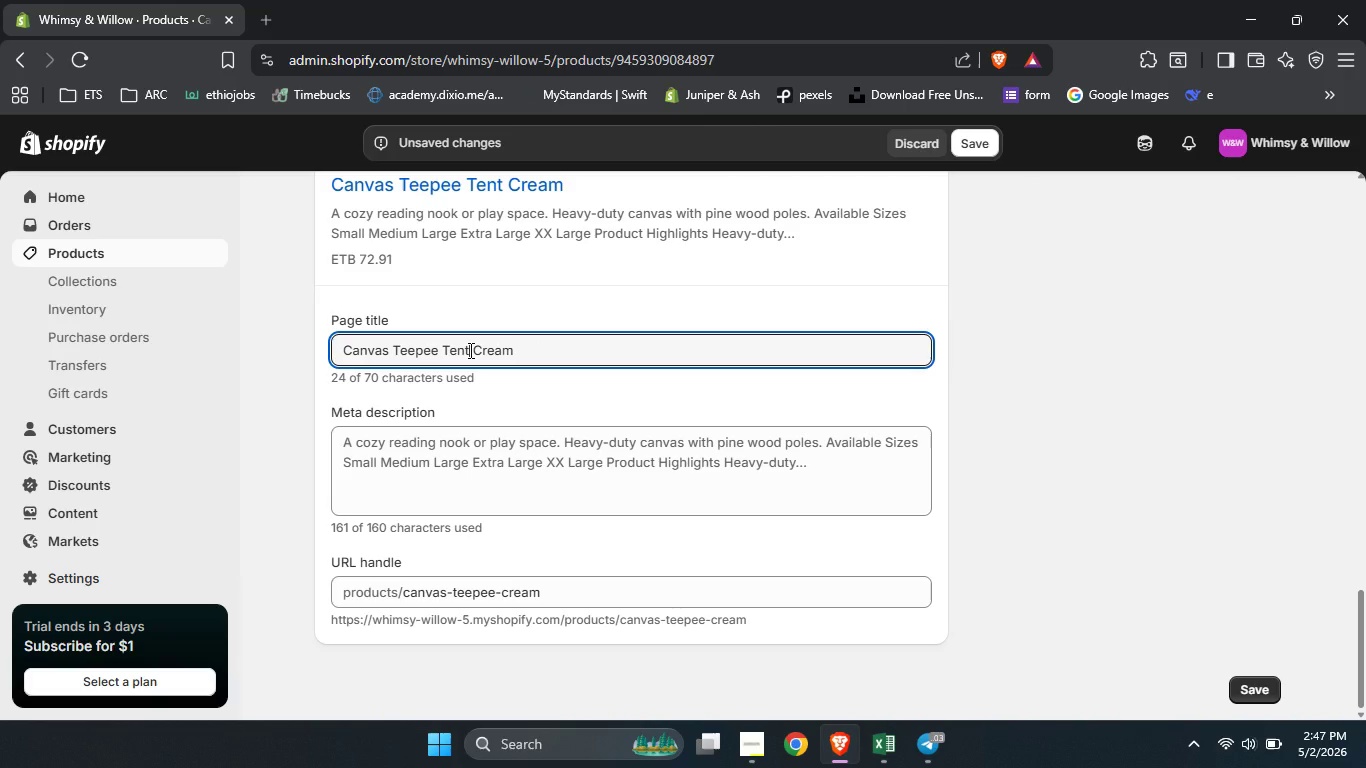 
left_click([469, 350])
 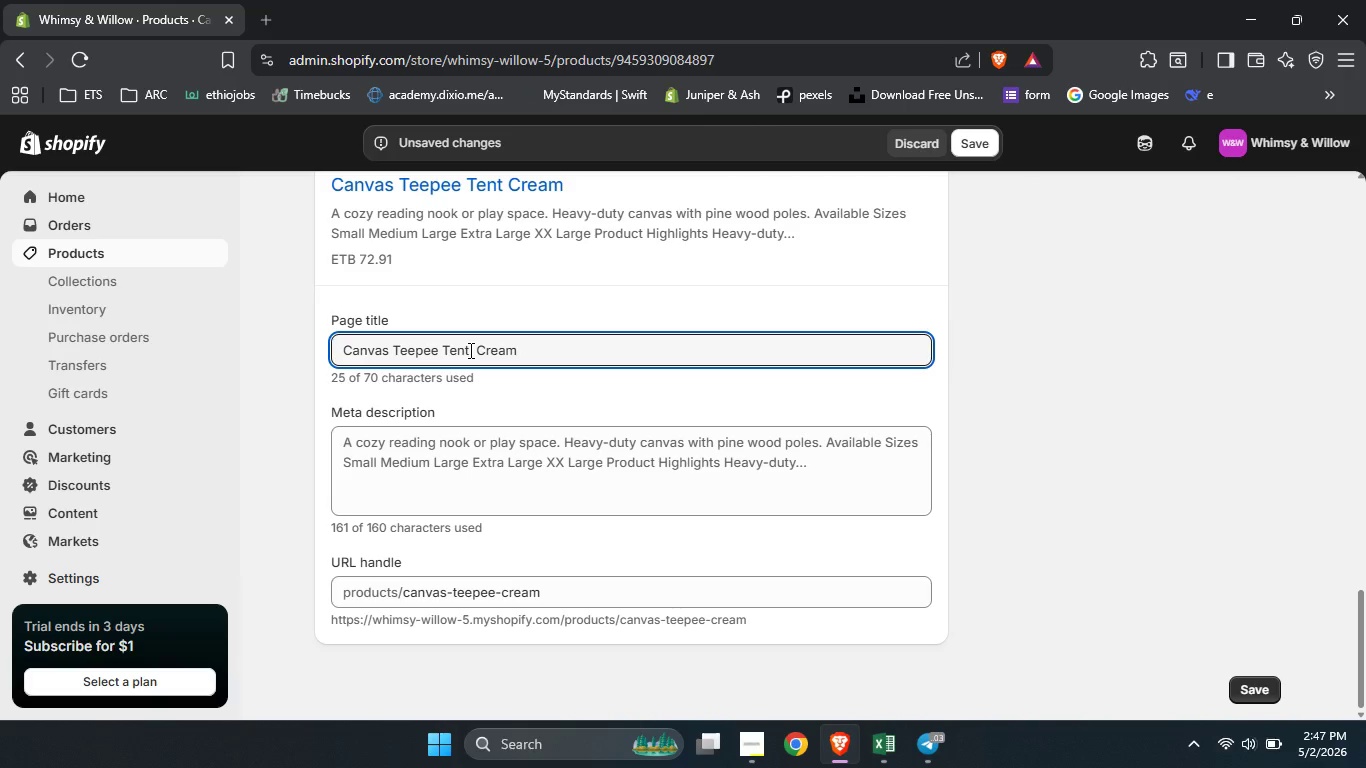 
key(Space)
 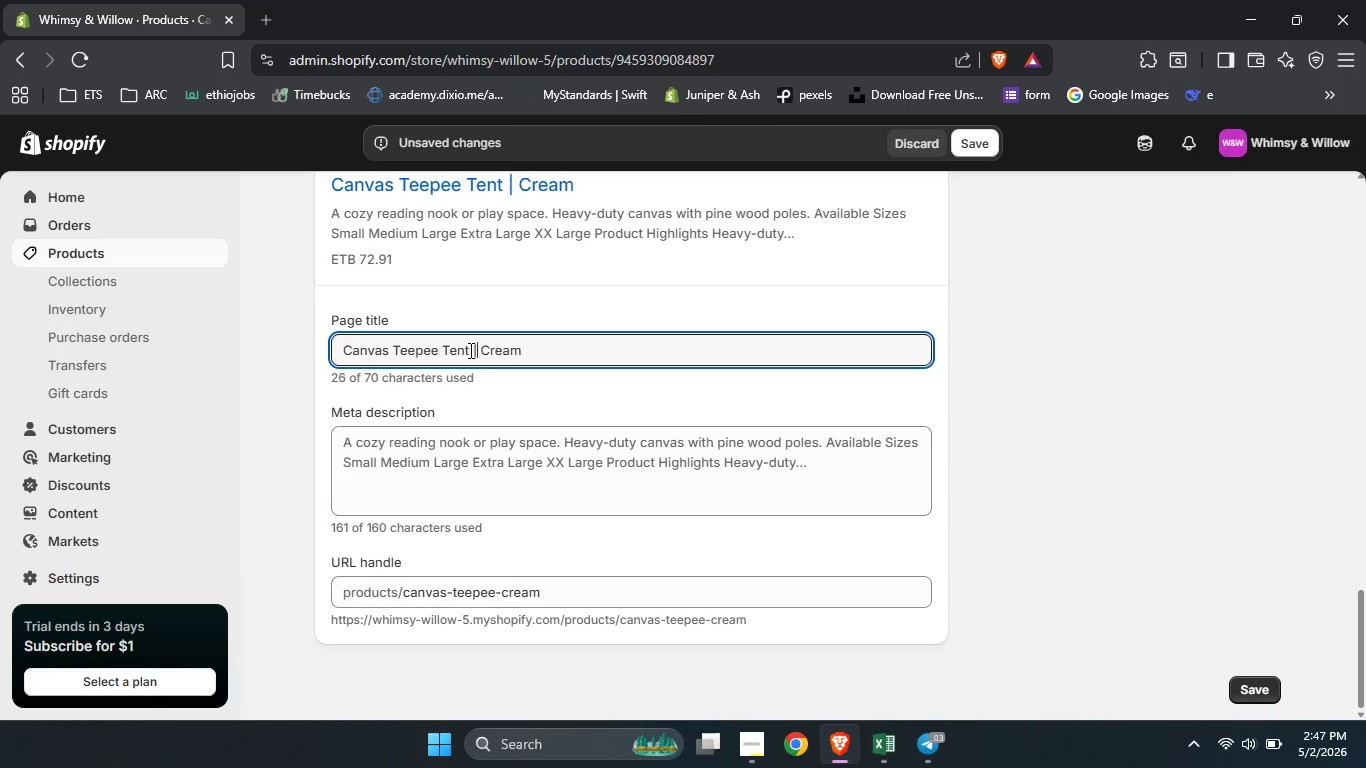 
key(Shift+Backslash)
 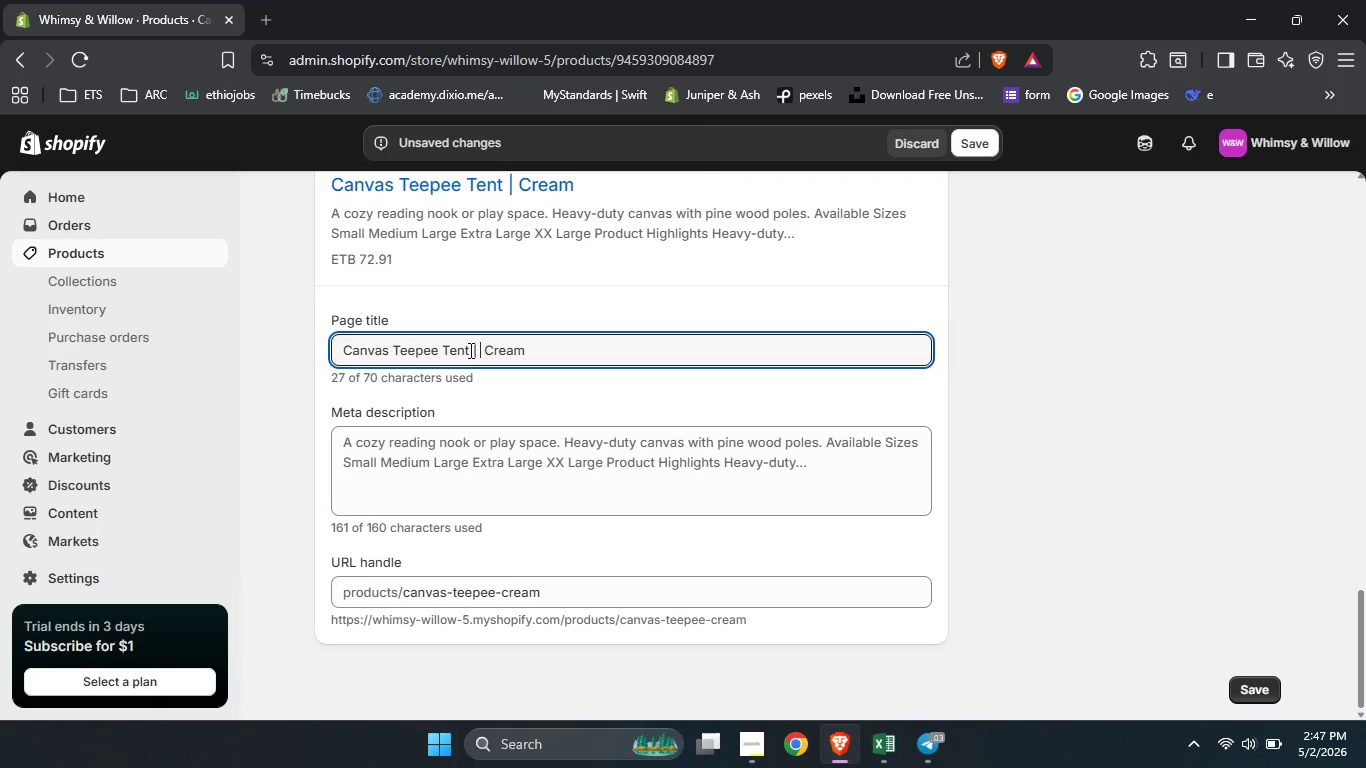 
key(Space)
 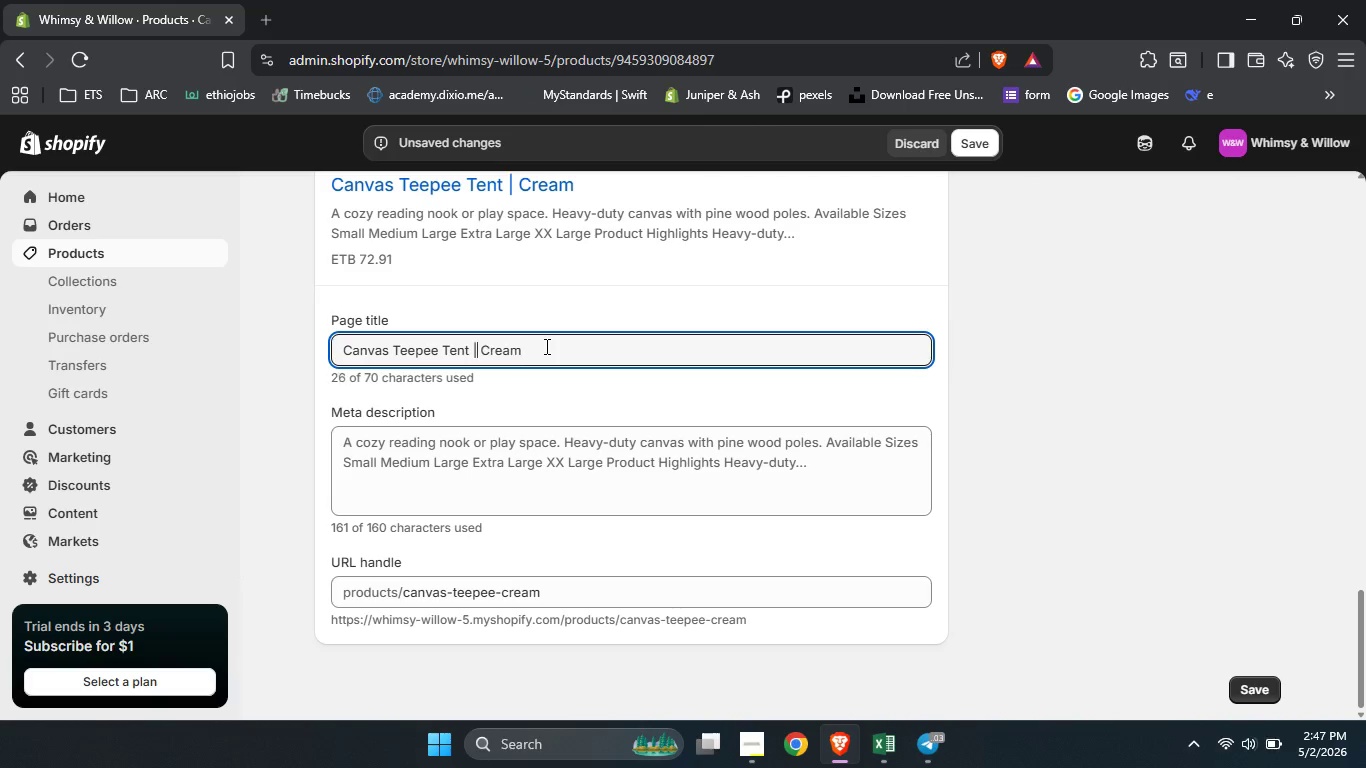 
key(Backspace)
 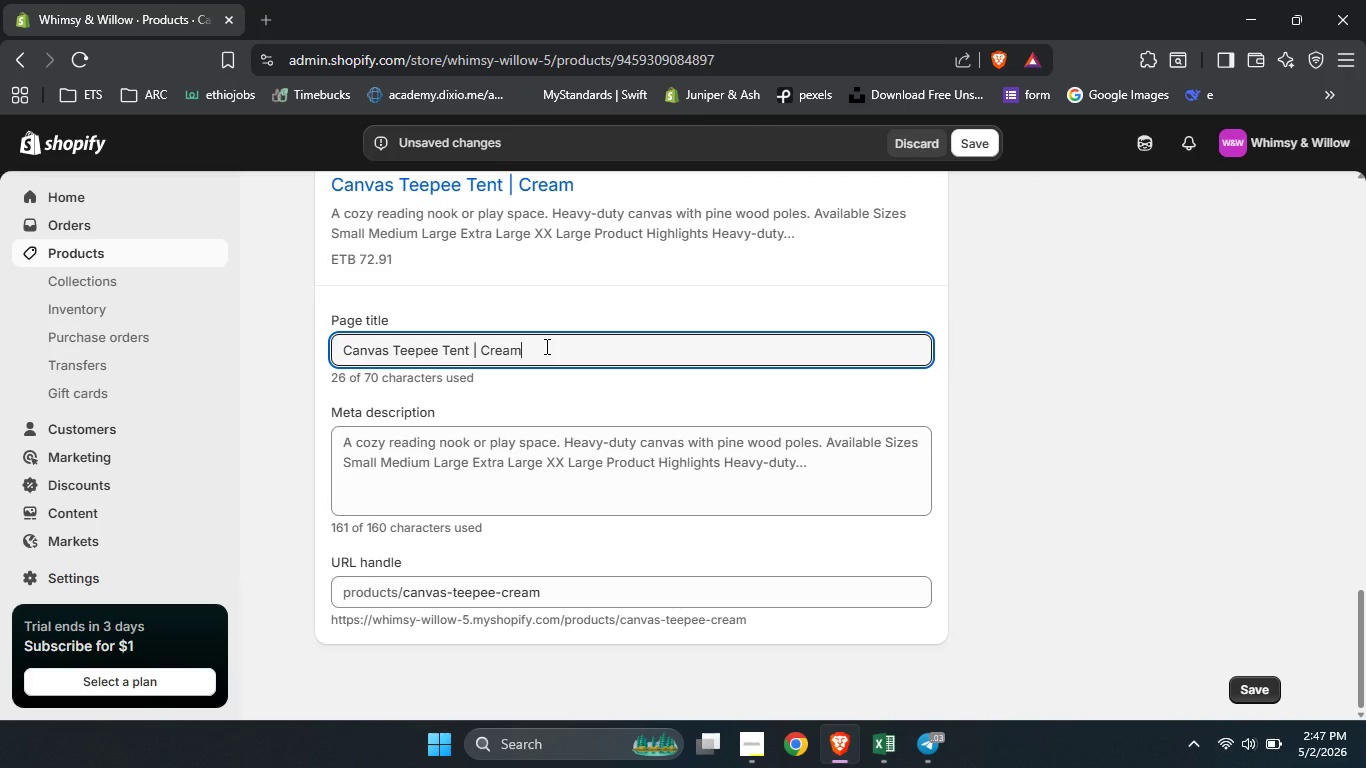 
left_click([545, 346])
 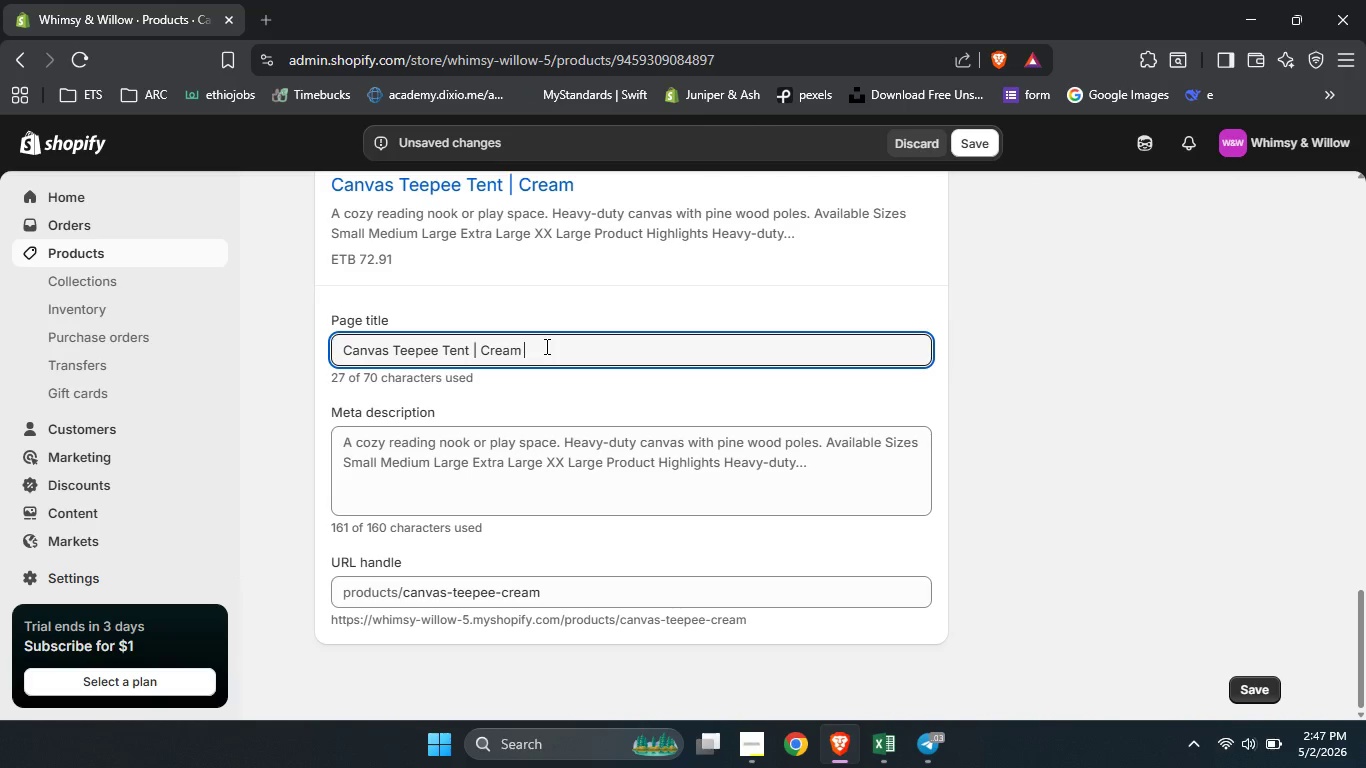 
type( Play Tent for Kids)
 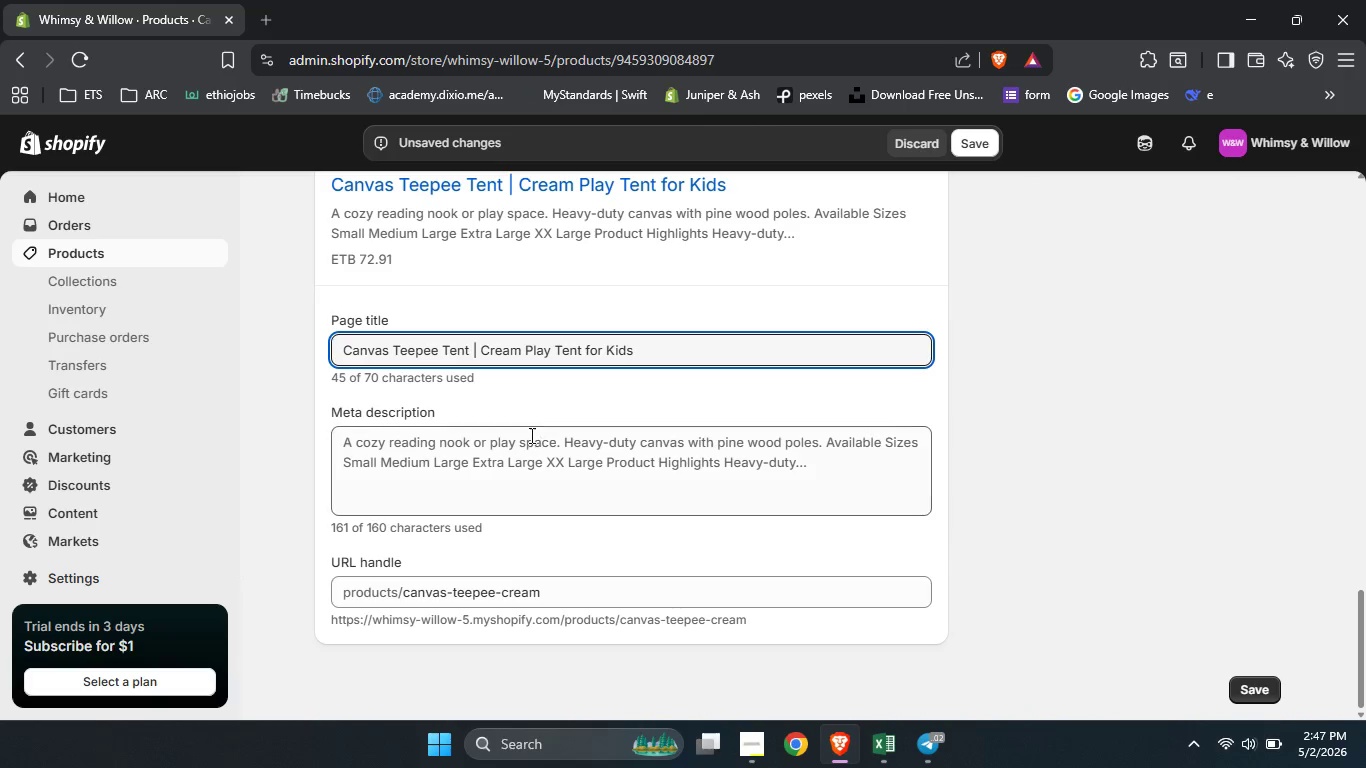 
left_click([530, 436])
 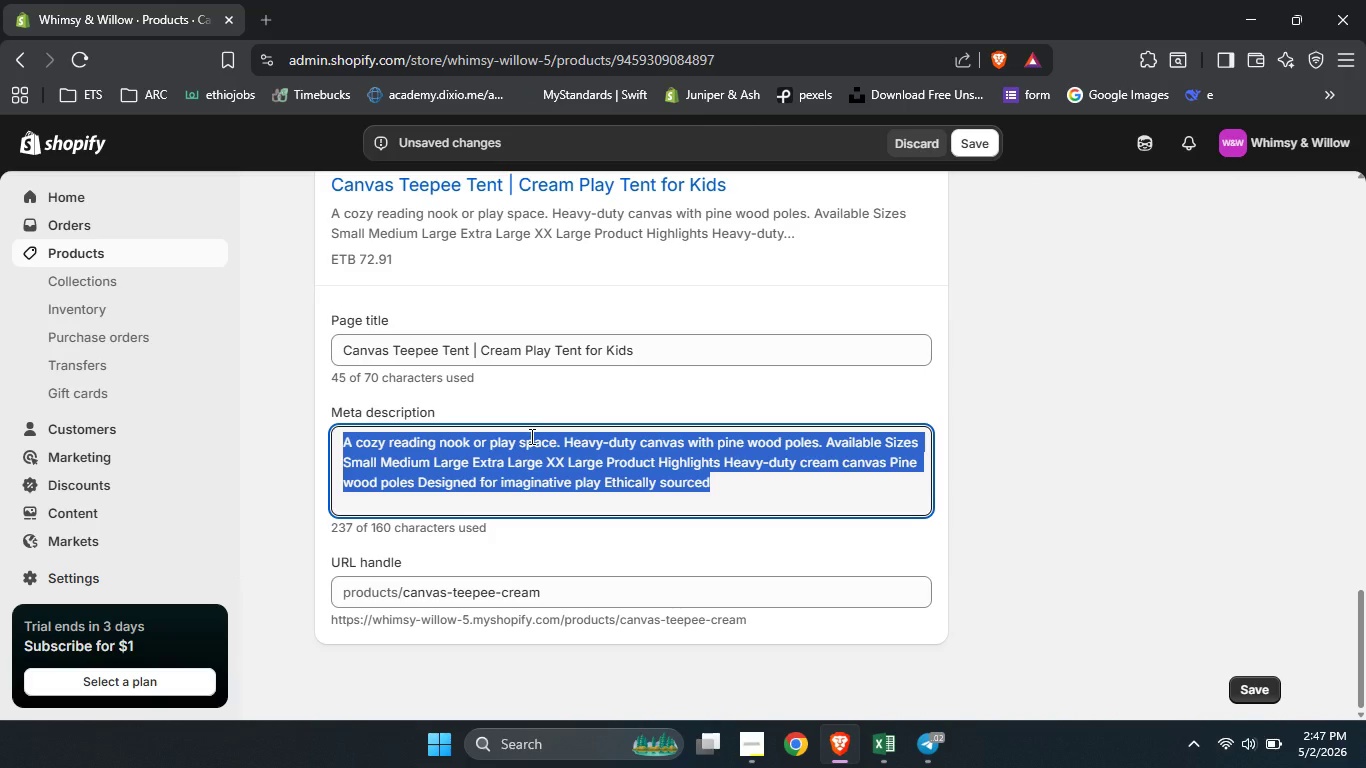 
key(Control+A)
 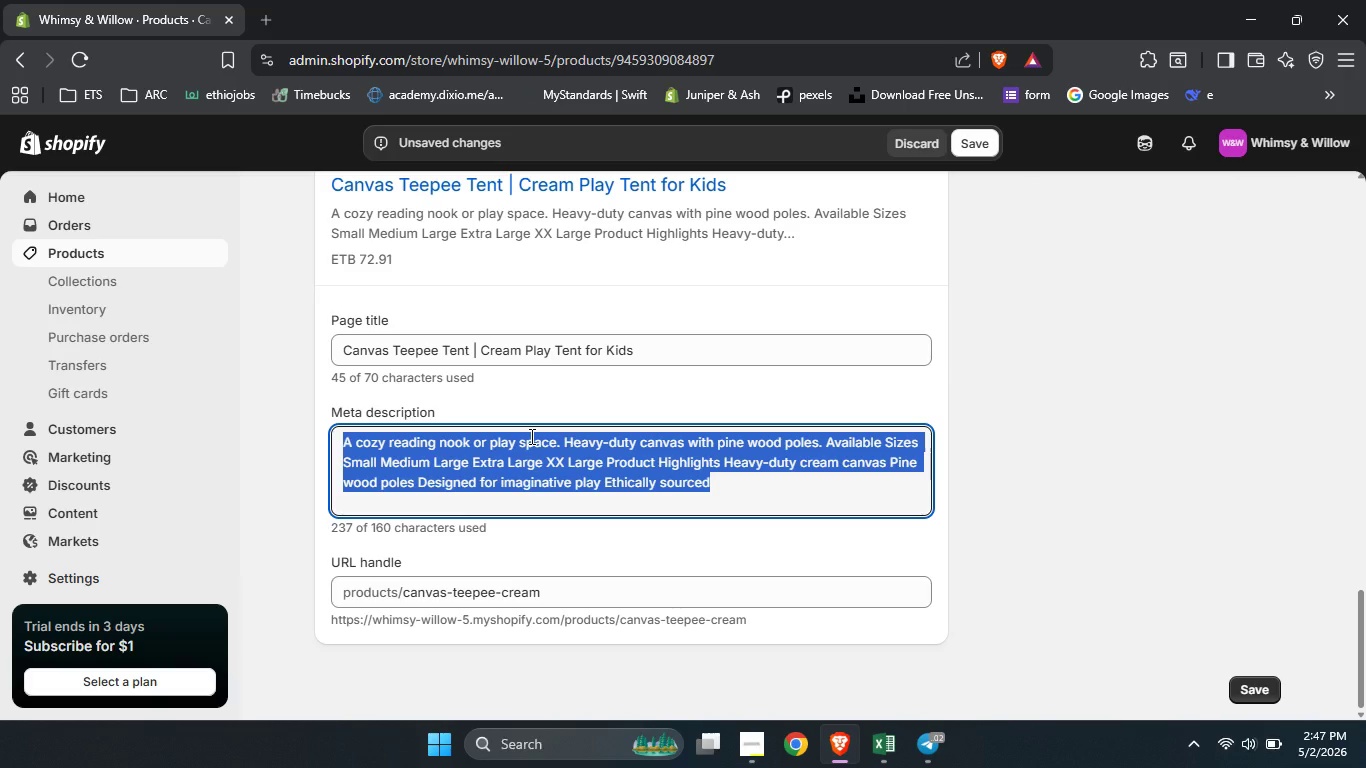 
wait(6.81)
 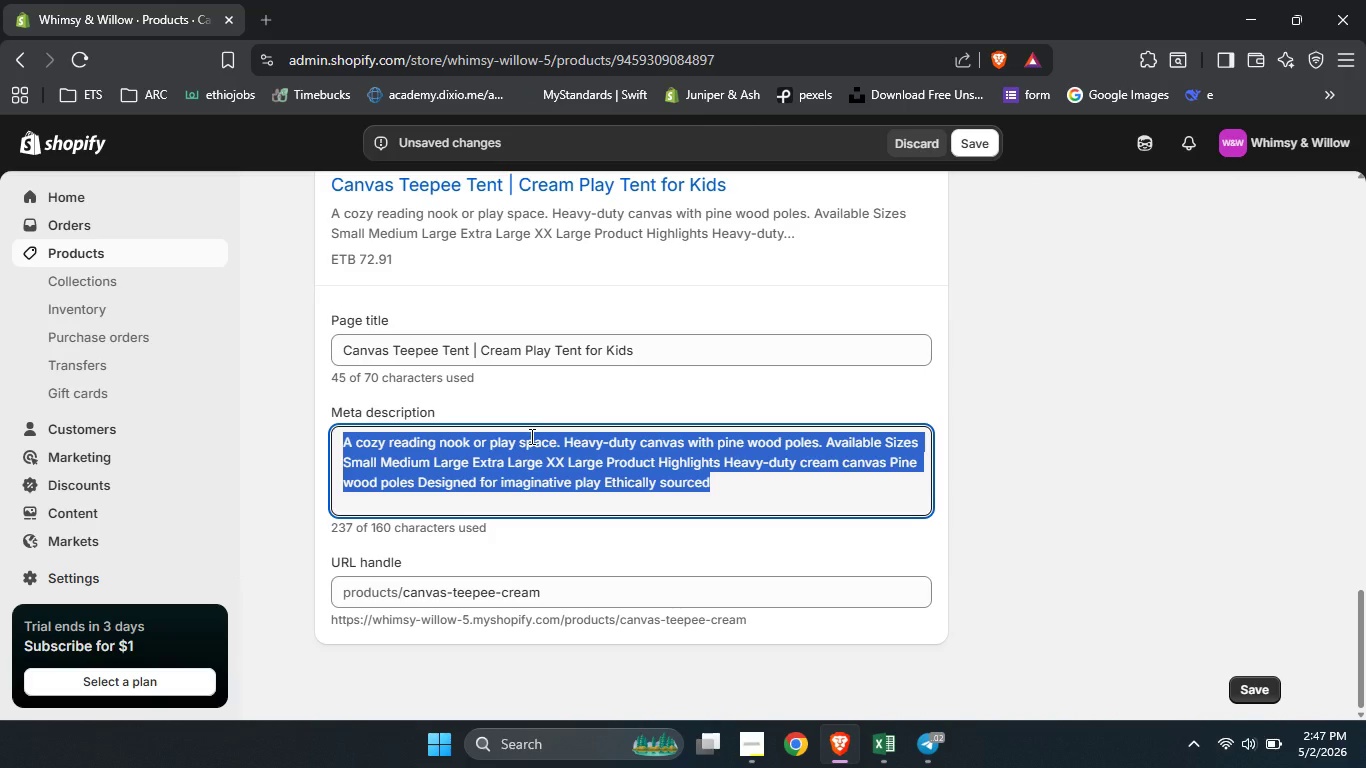 
type(Heavy wo)
key(Backspace)
key(Backspace)
type(duty cream canvas teepee tent with pine wood poles. Available in 5 sizes )
key(Backspace)
type(. A cozy reading nook or play space. Shop play tents today.)
 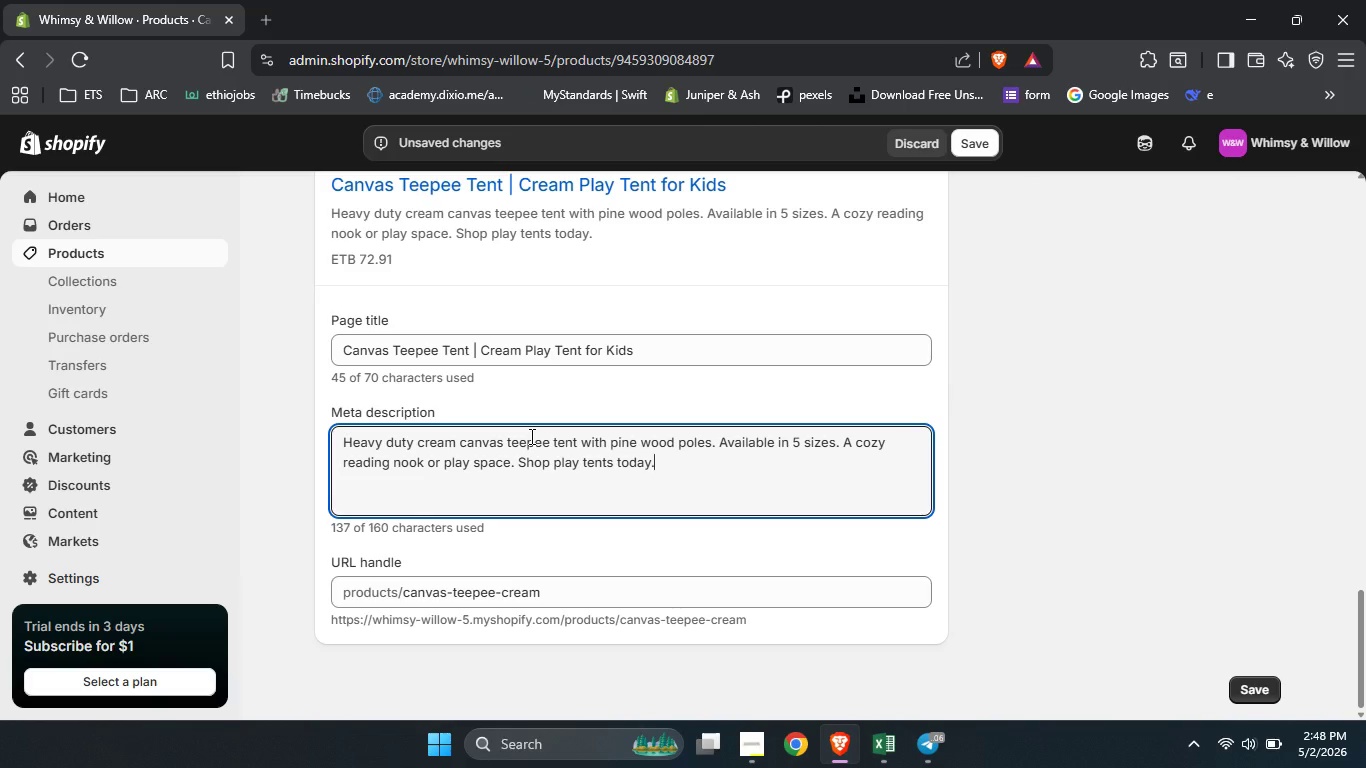 
wait(5.38)
 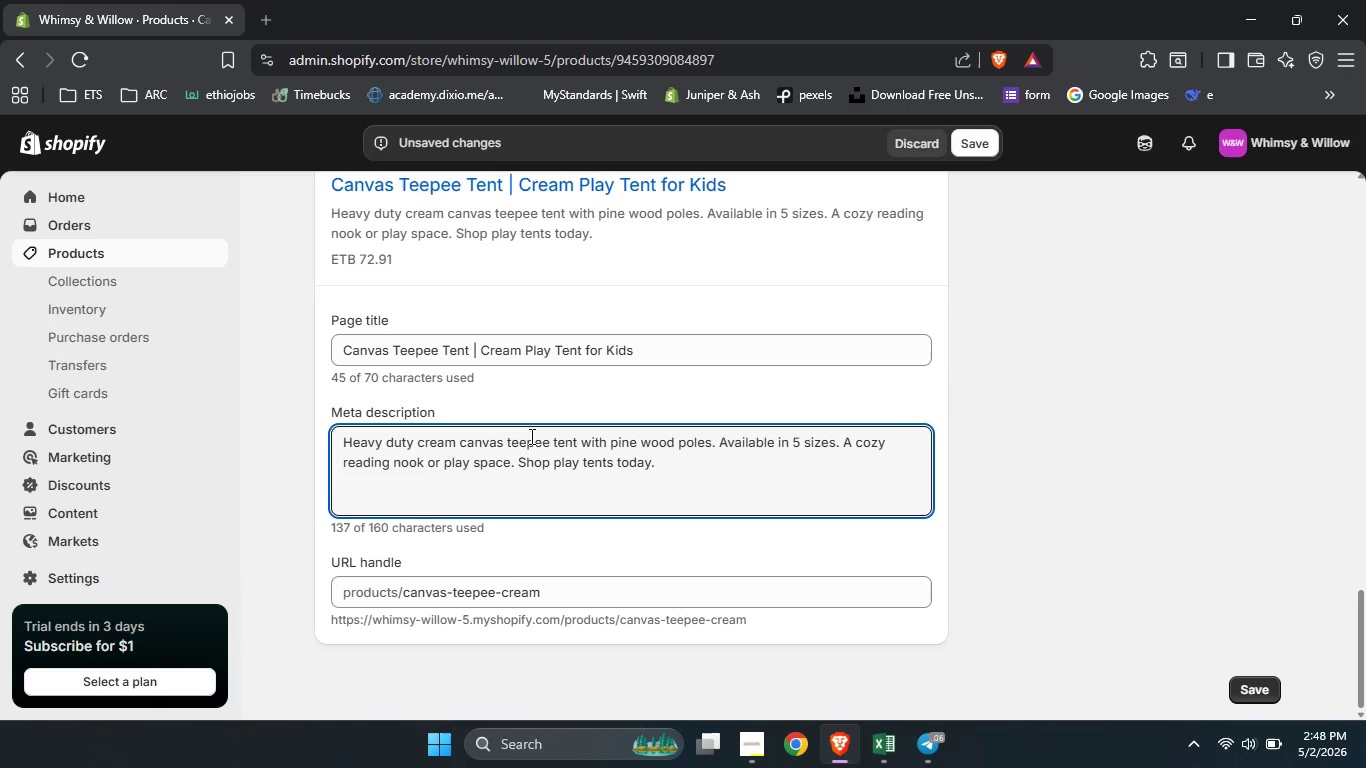 
left_click([569, 595])
 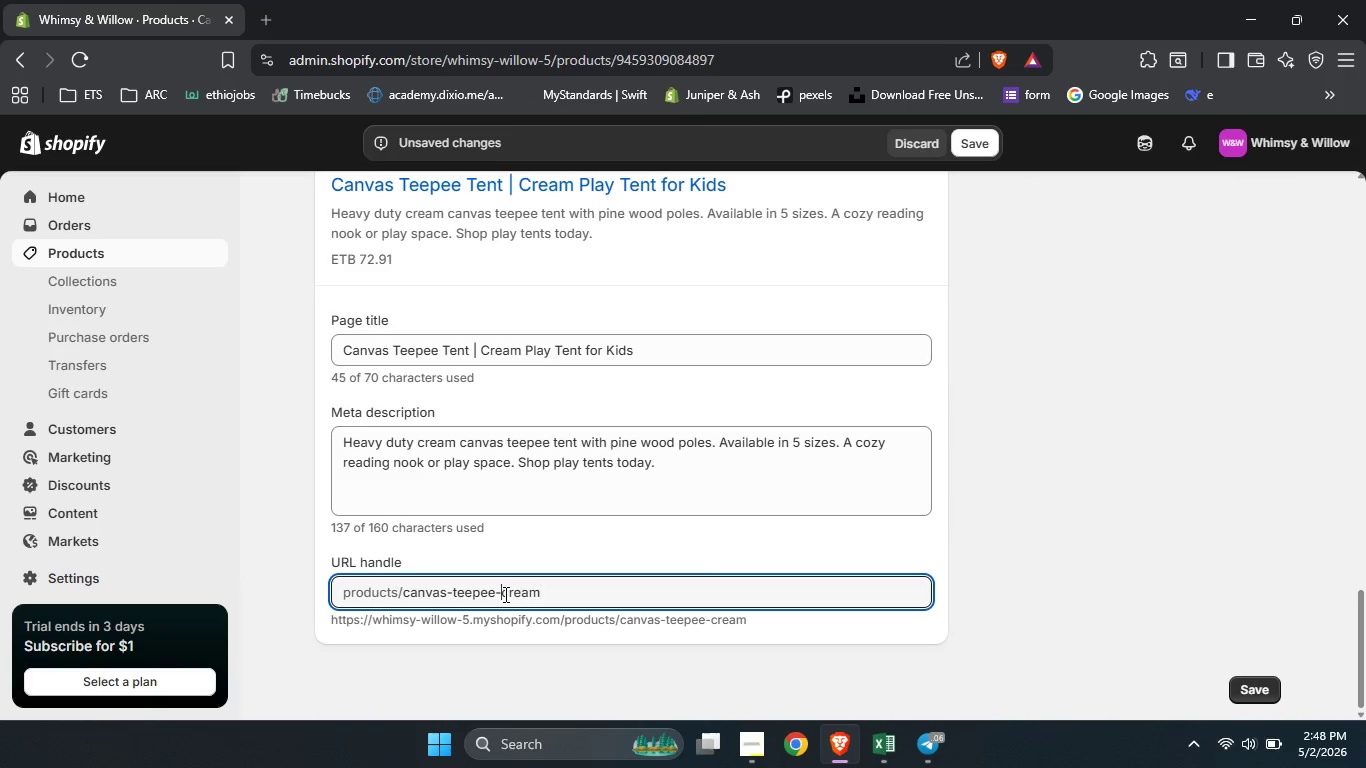 
left_click([504, 594])
 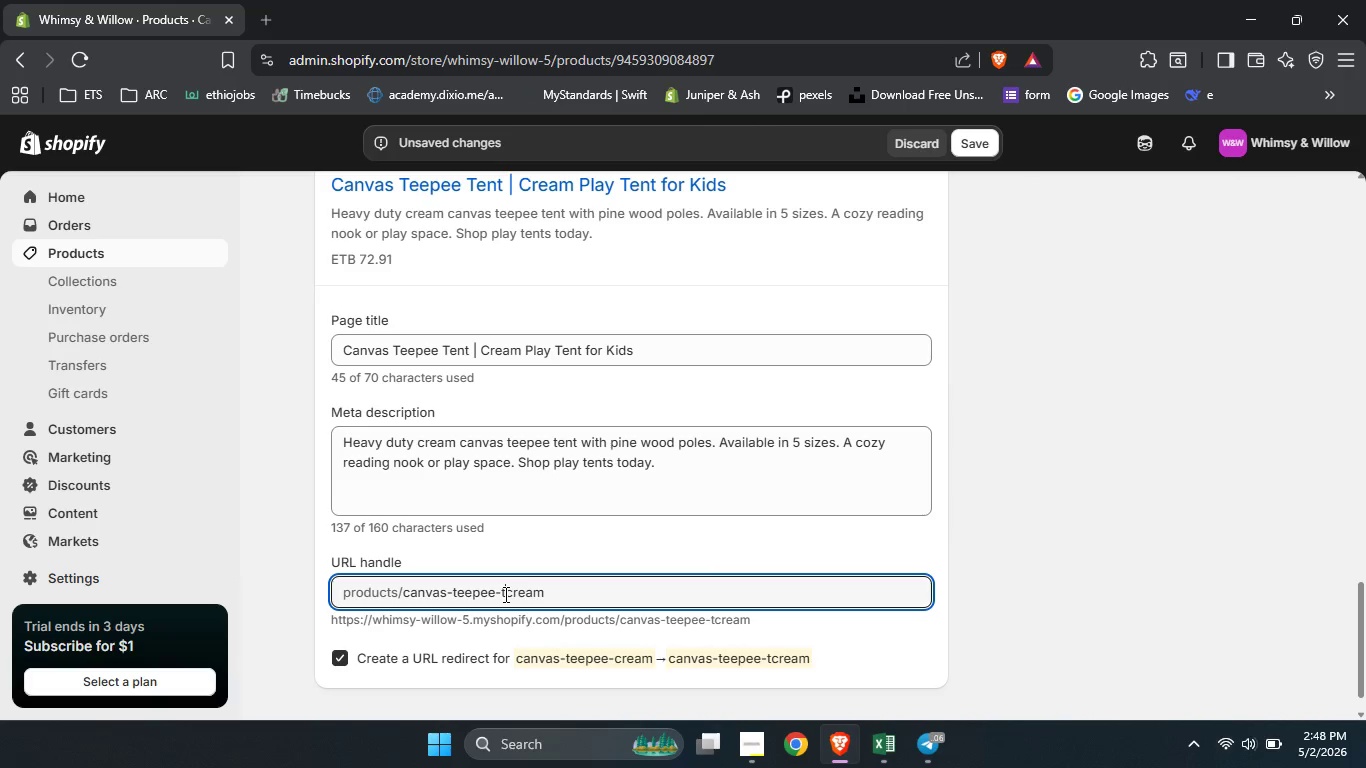 
type(tent-)
 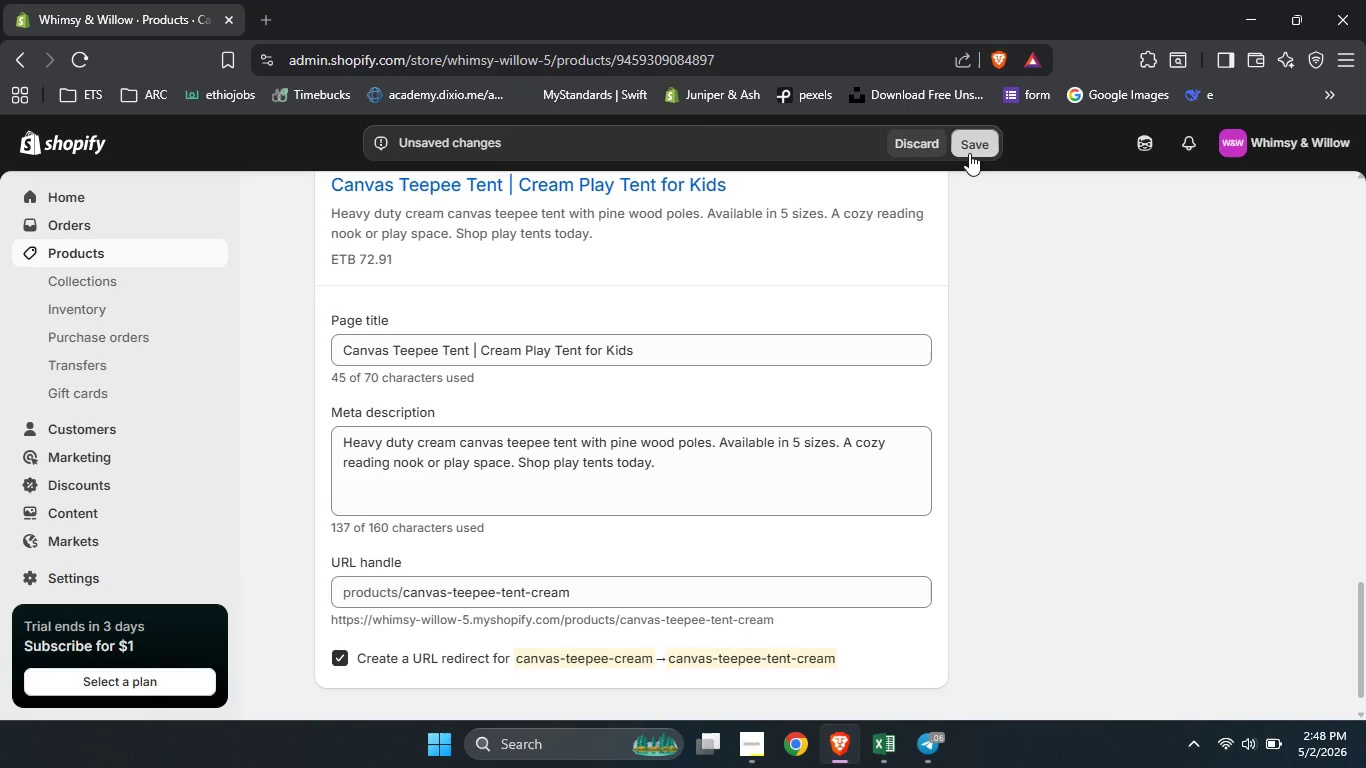 
left_click([969, 153])
 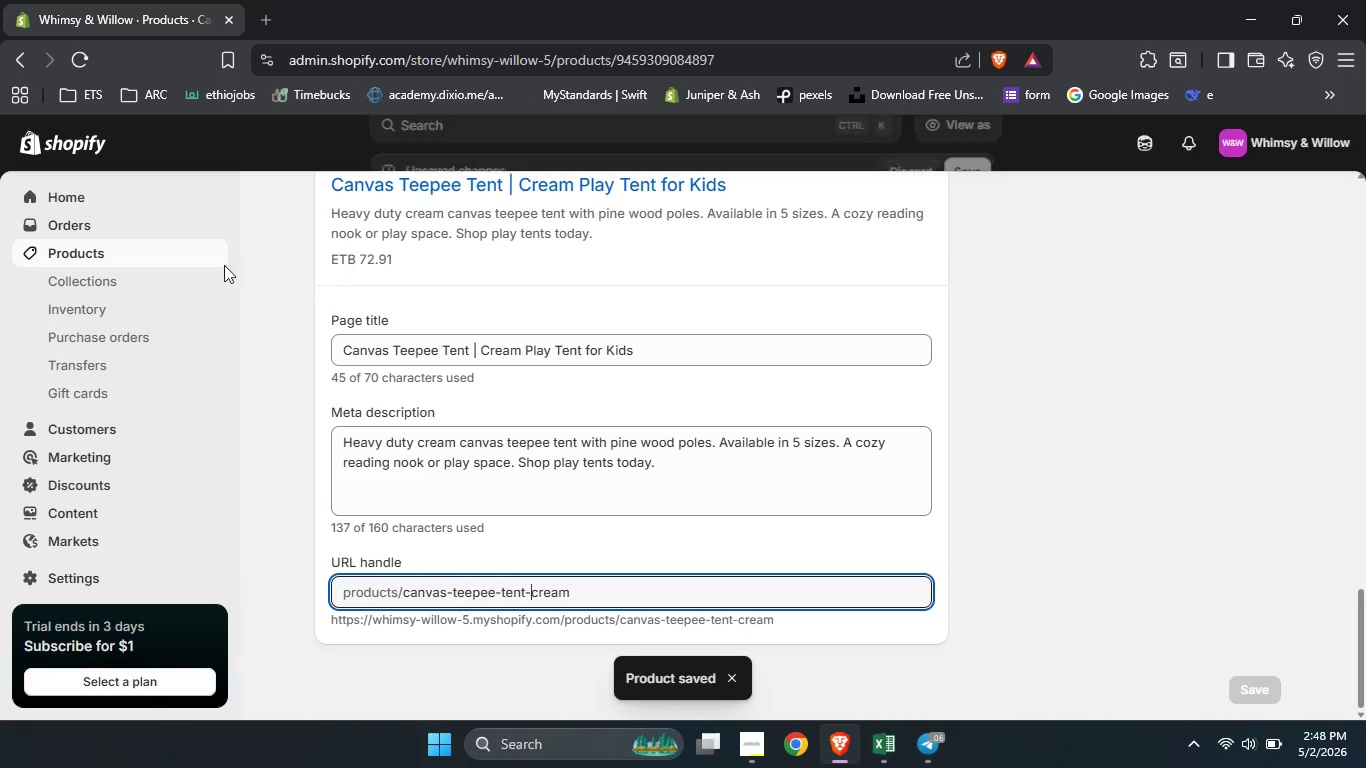 
wait(7.14)
 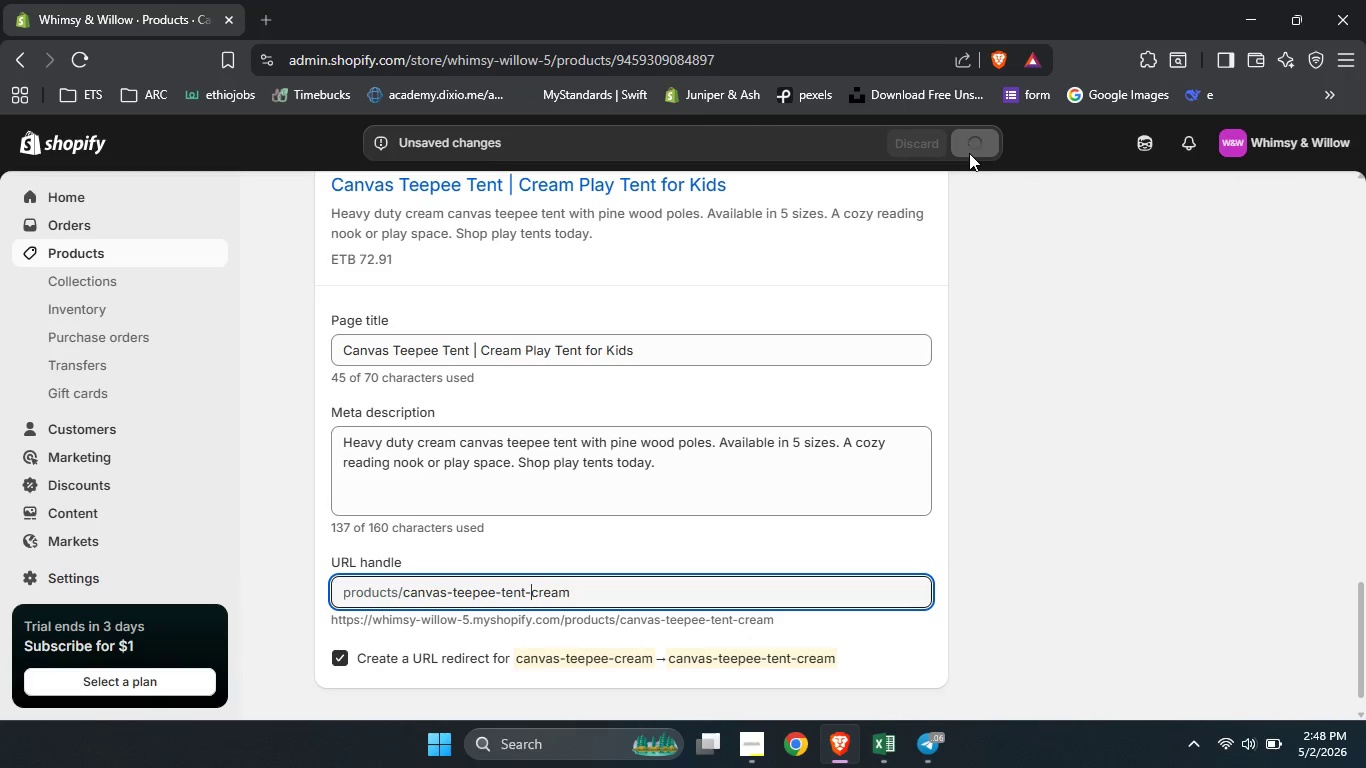 
left_click([169, 254])
 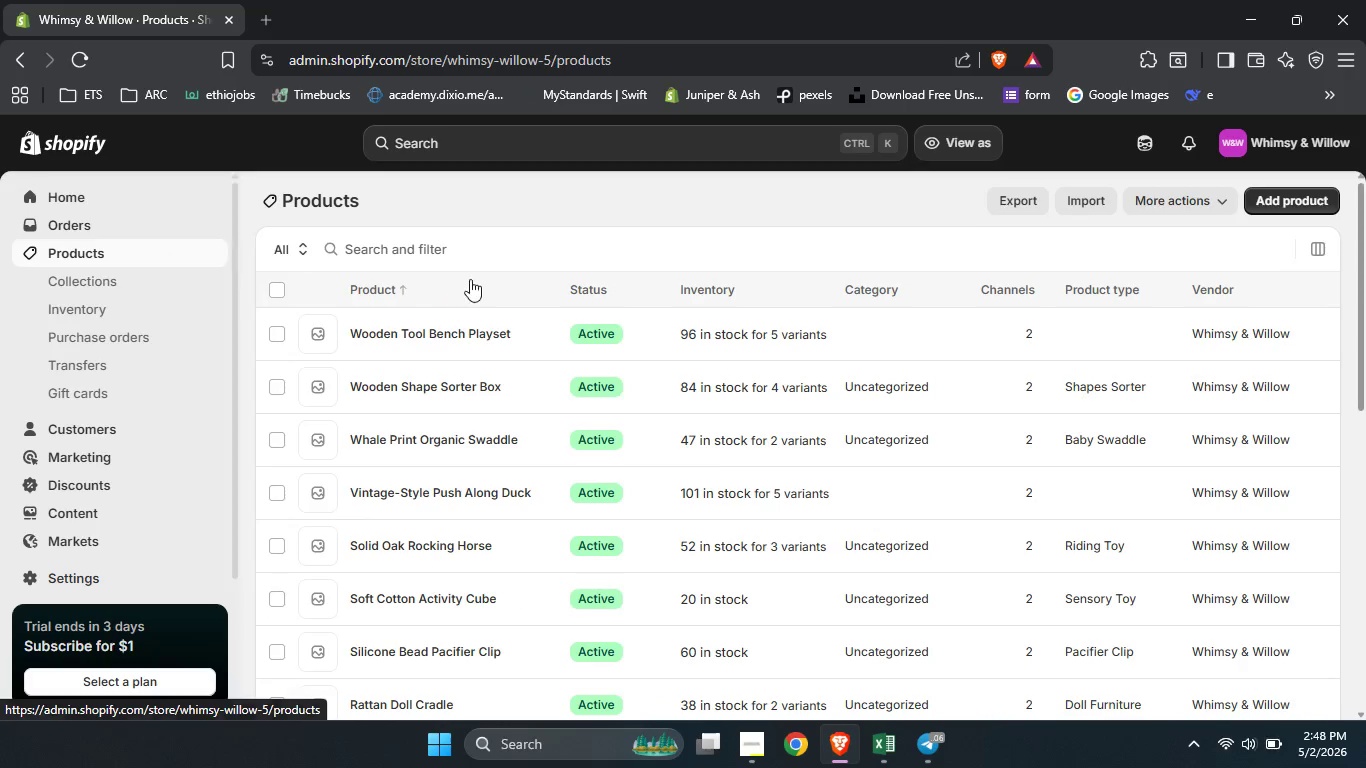 
wait(5.36)
 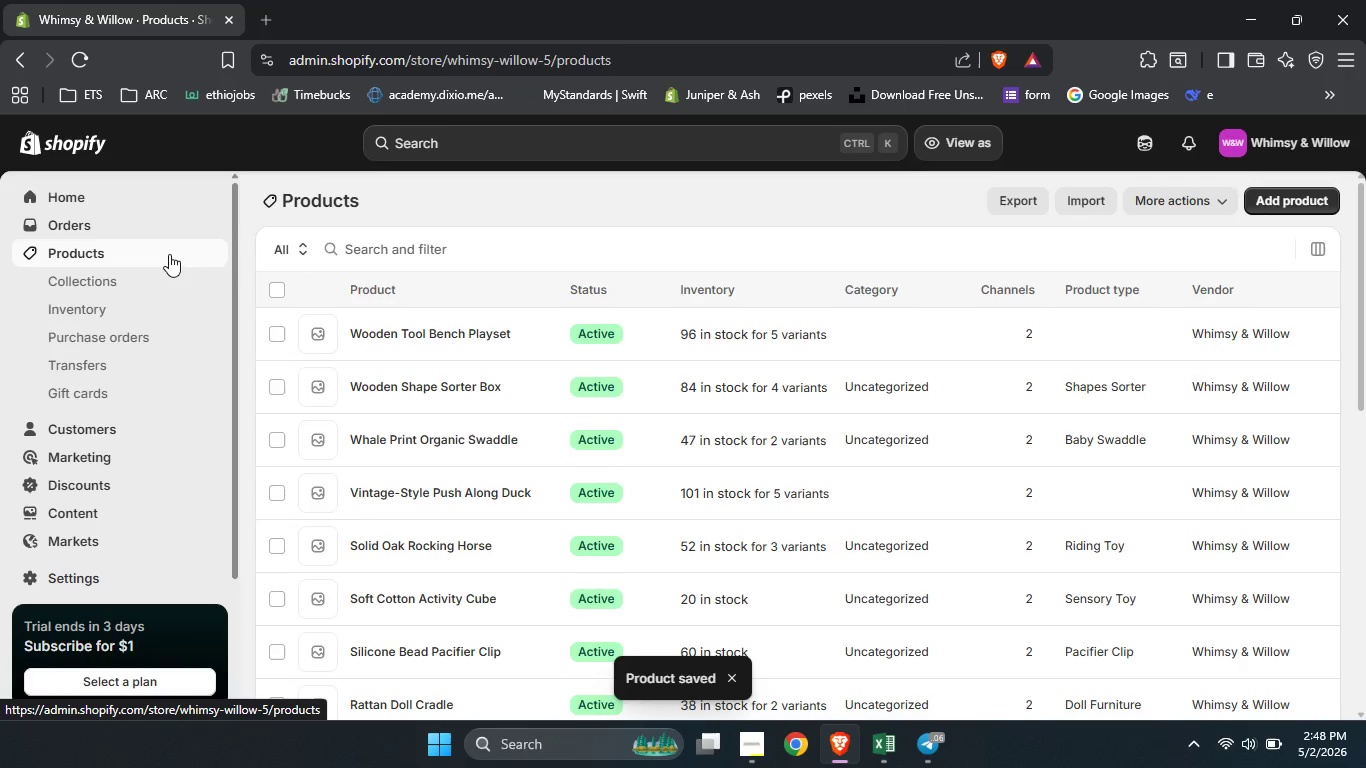 
left_click([478, 253])
 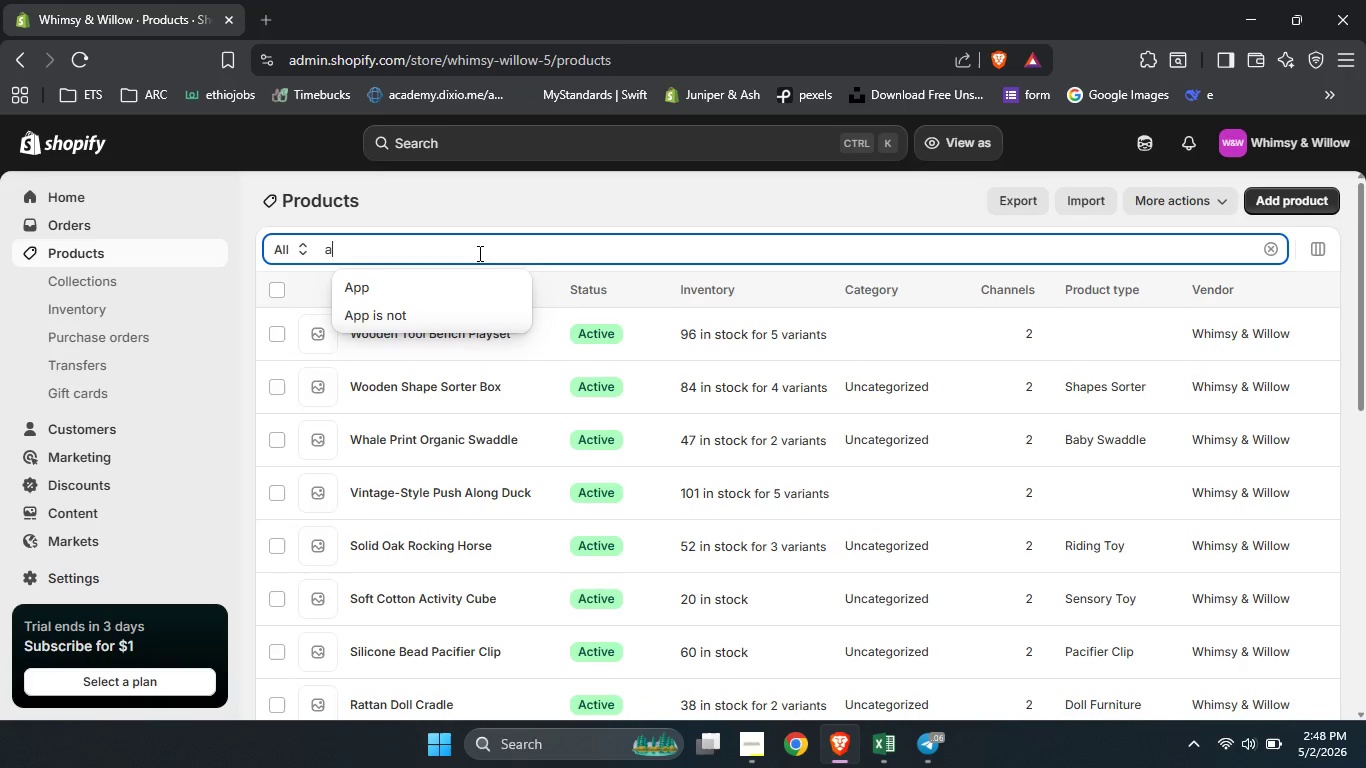 
type(along duck)
 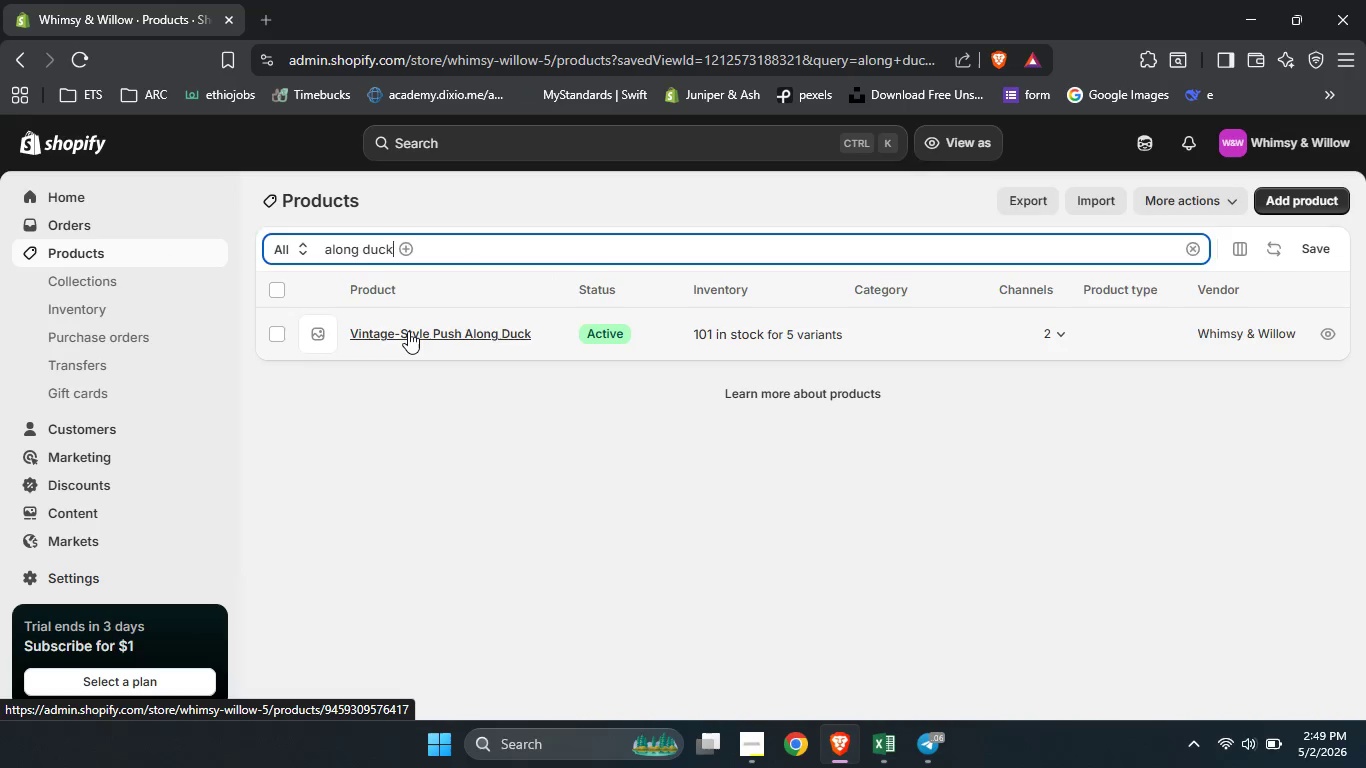 
left_click([408, 331])
 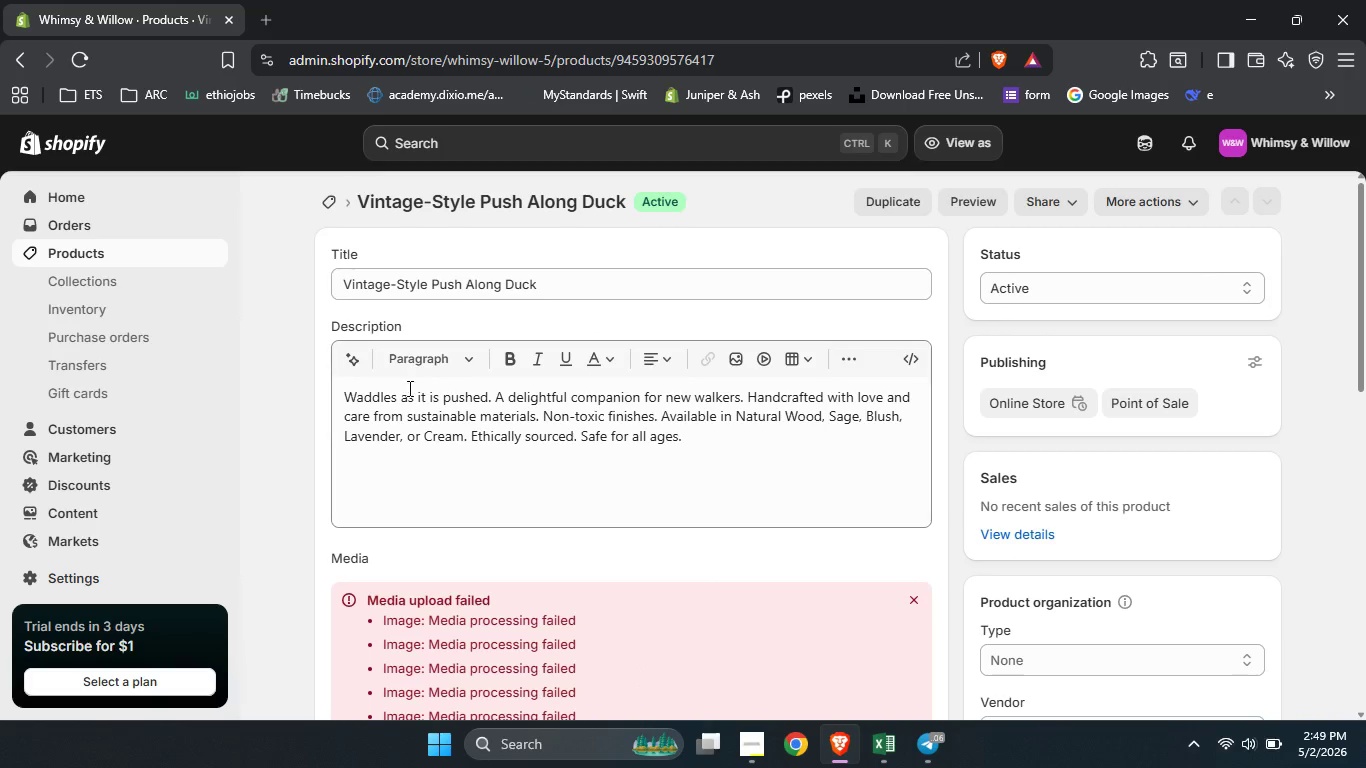 
left_click([410, 435])
 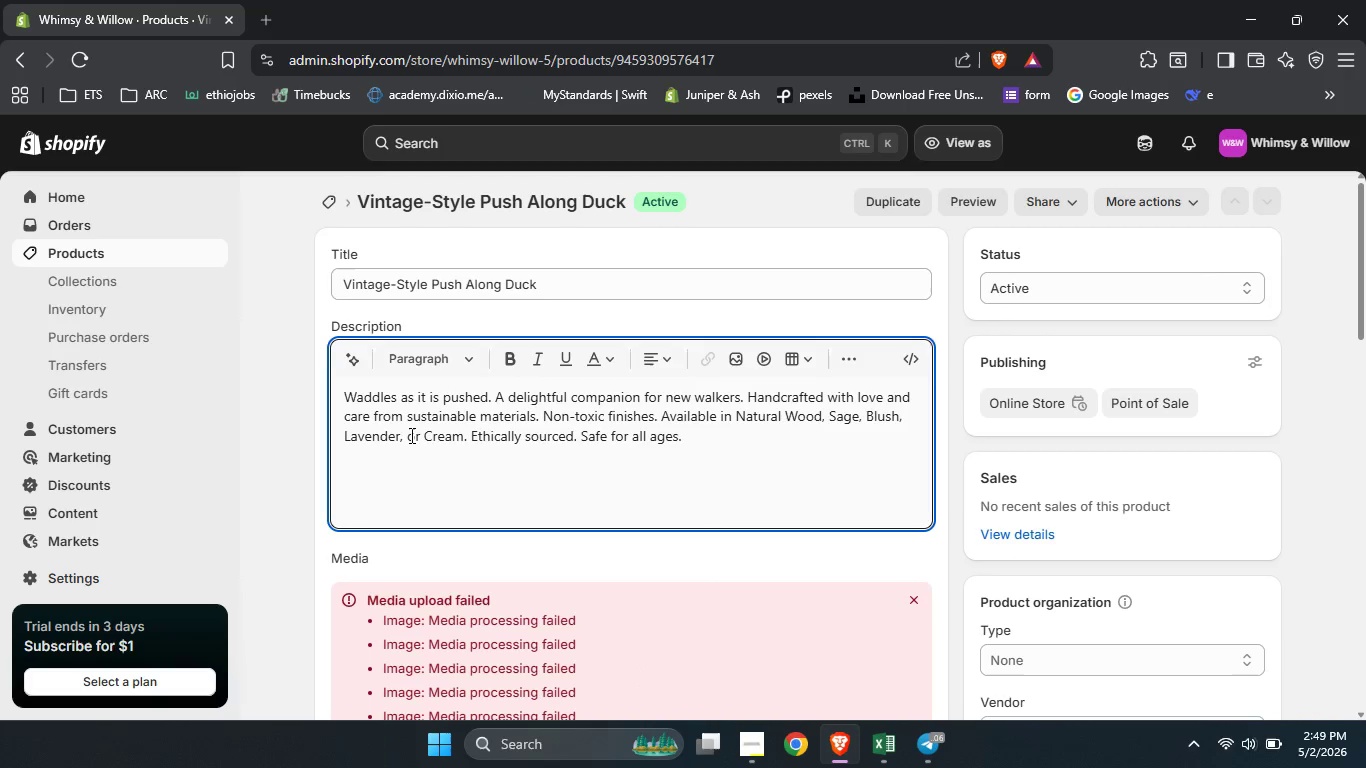 
hold_key(key=ControlLeft, duration=0.44)
 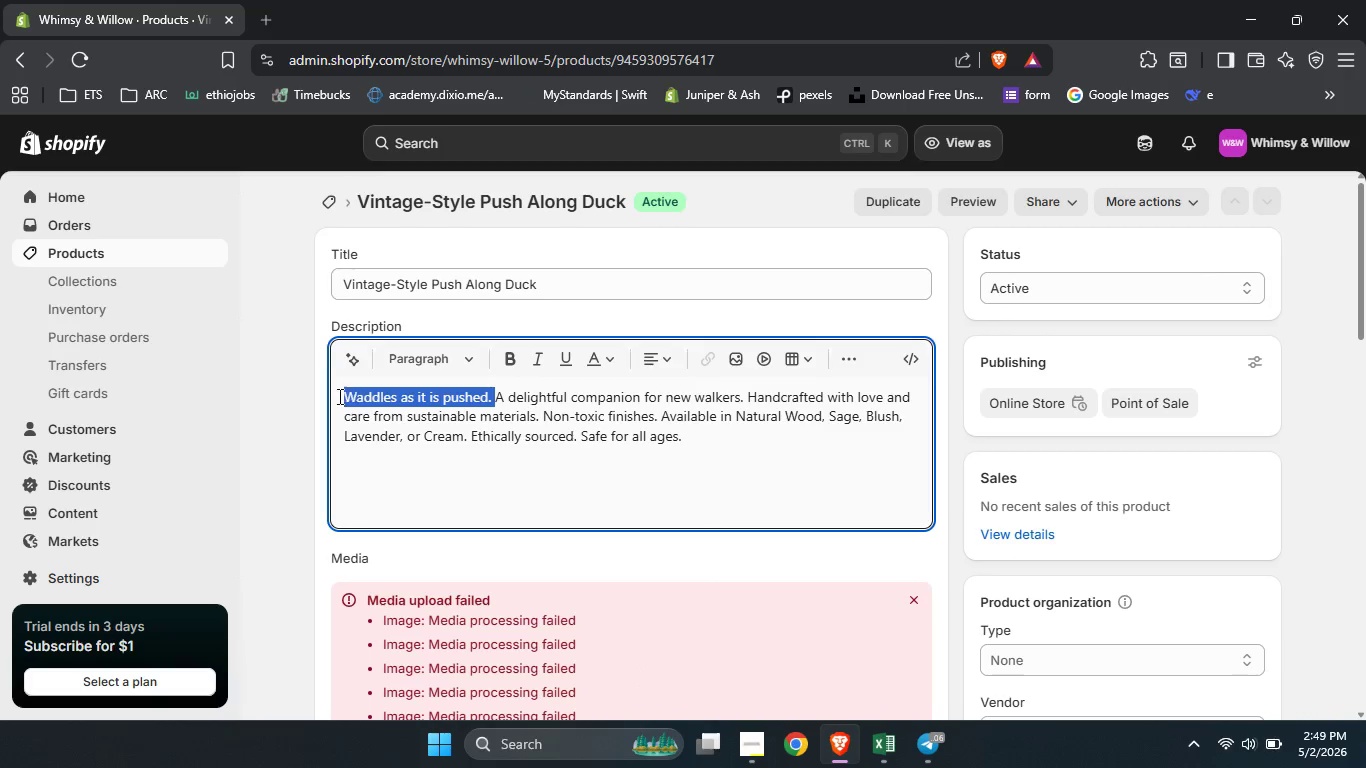 
left_click_drag(start_coordinate=[495, 396], to_coordinate=[337, 396])
 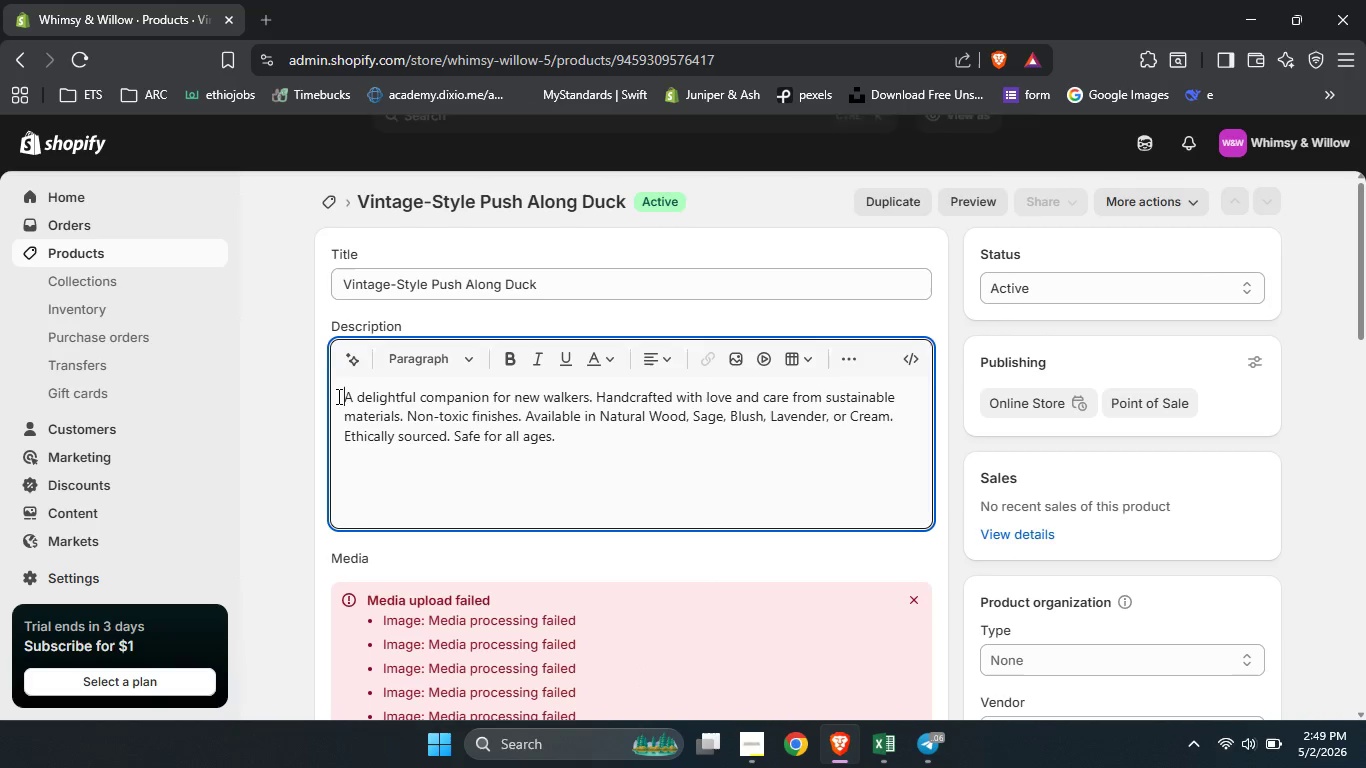 
key(Backspace)
 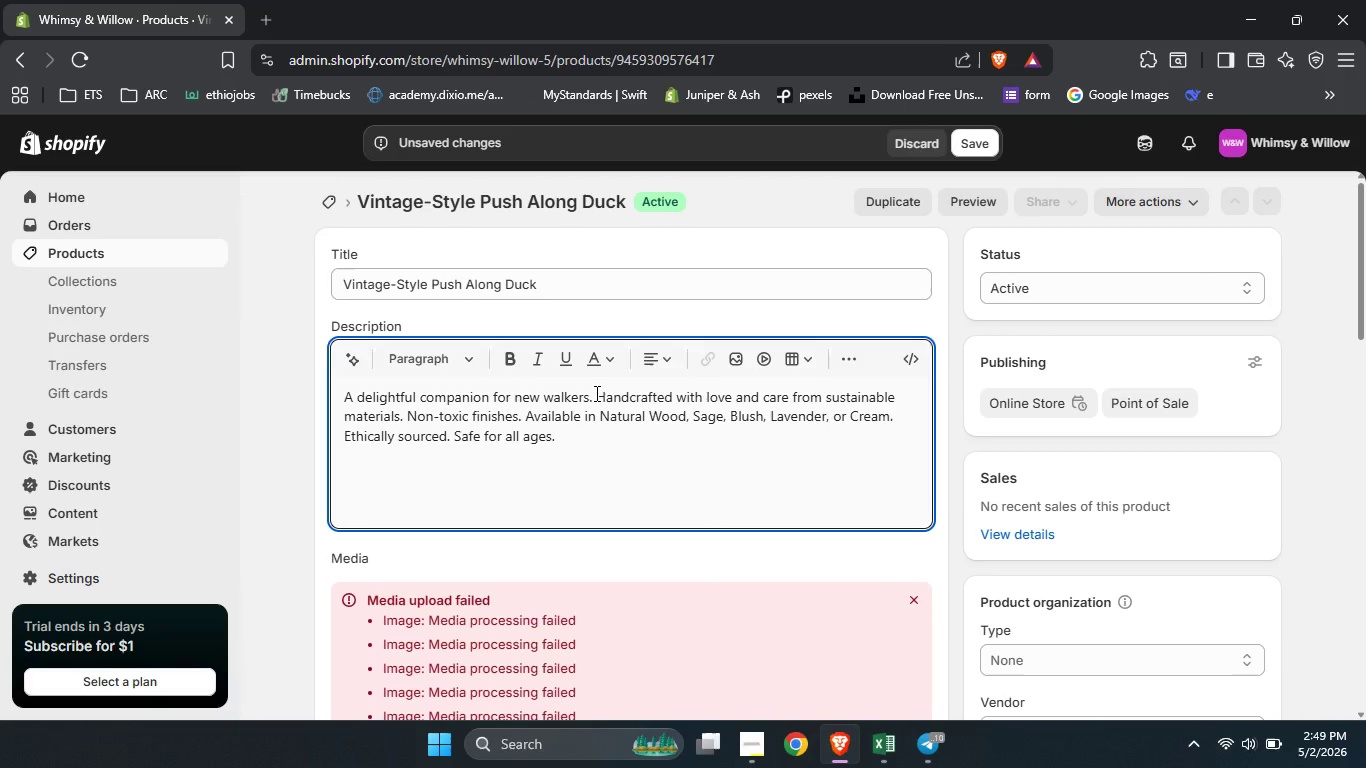 
left_click([595, 393])
 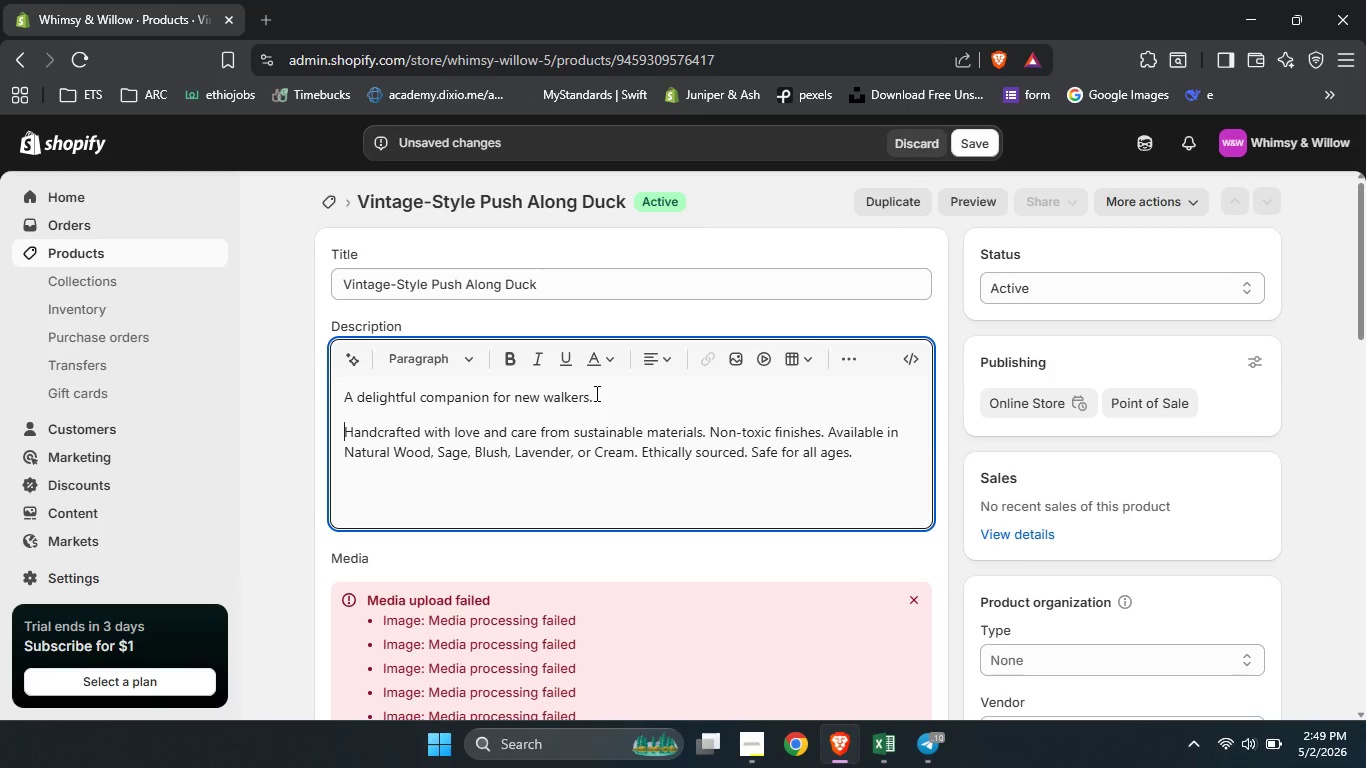 
key(Enter)
 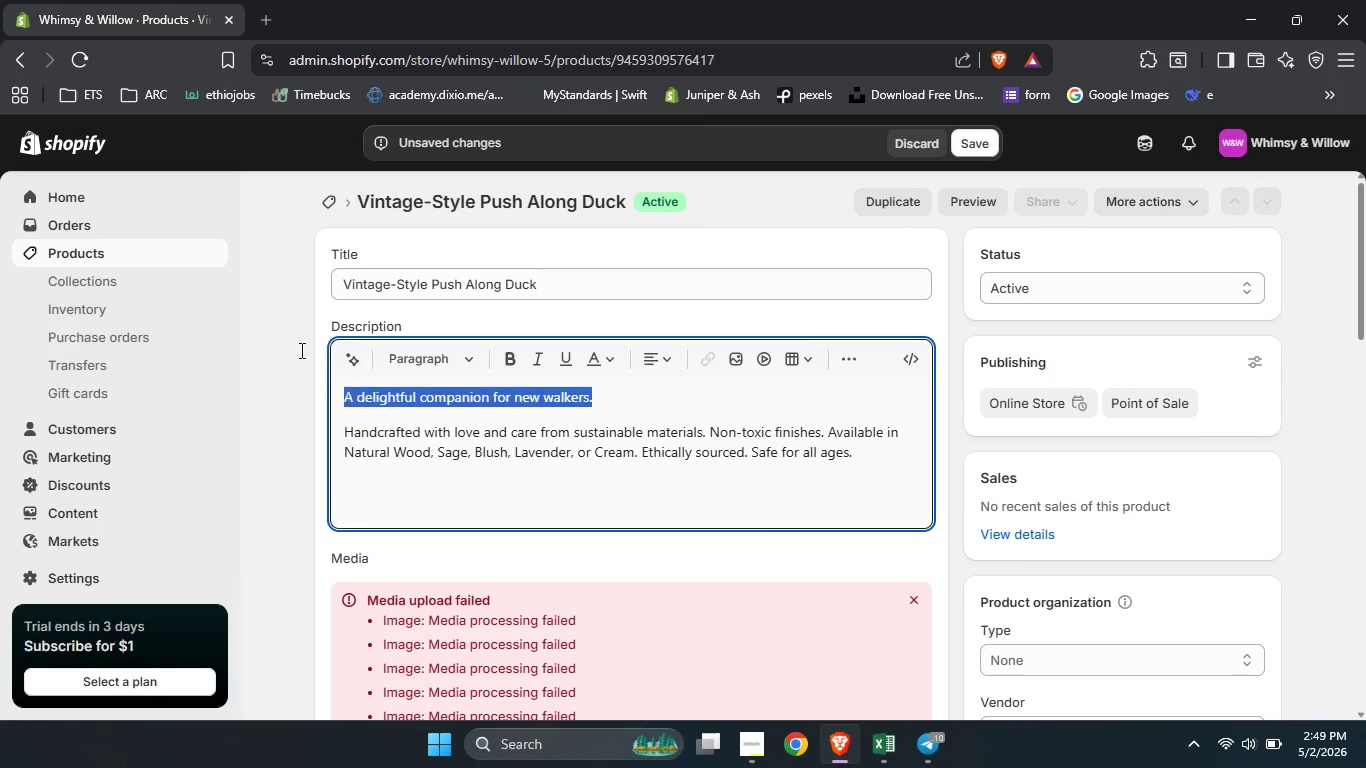 
left_click_drag(start_coordinate=[595, 393], to_coordinate=[296, 349])
 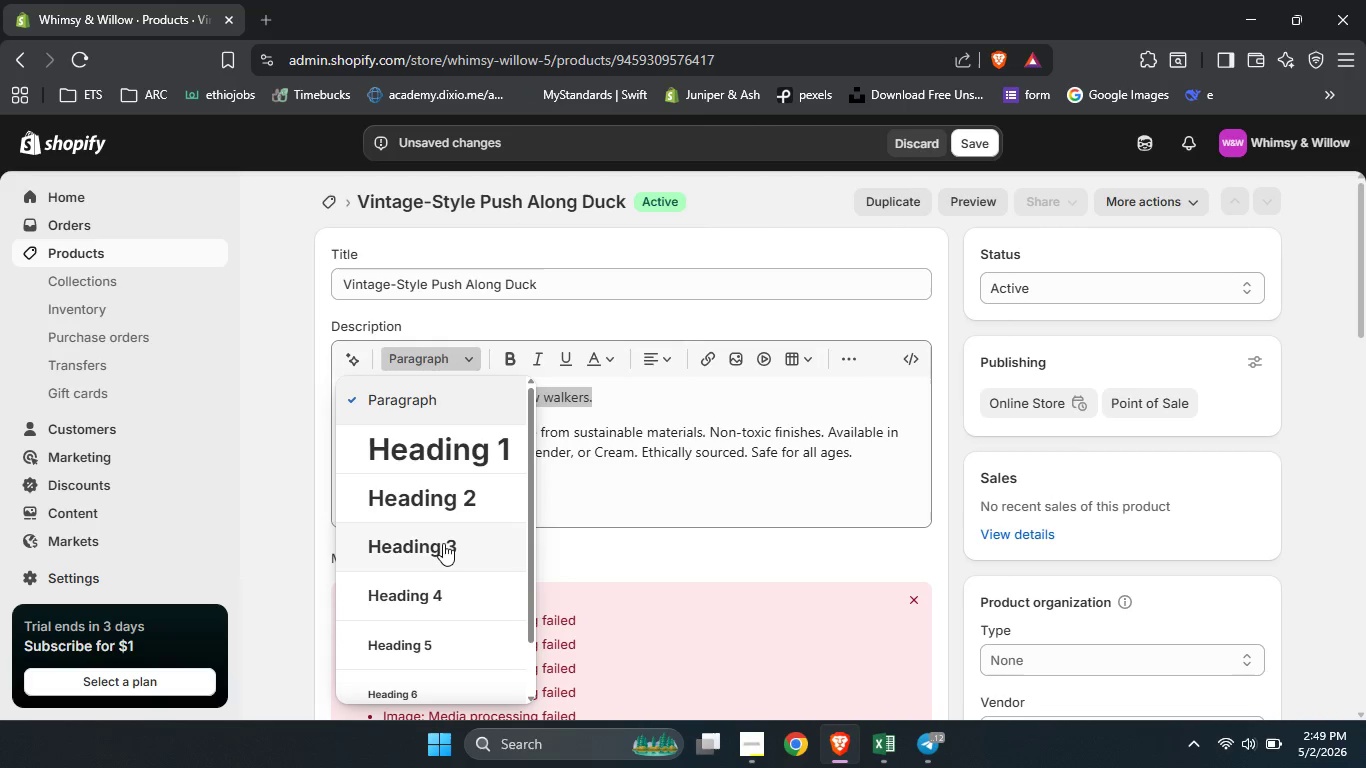 
left_click([440, 555])
 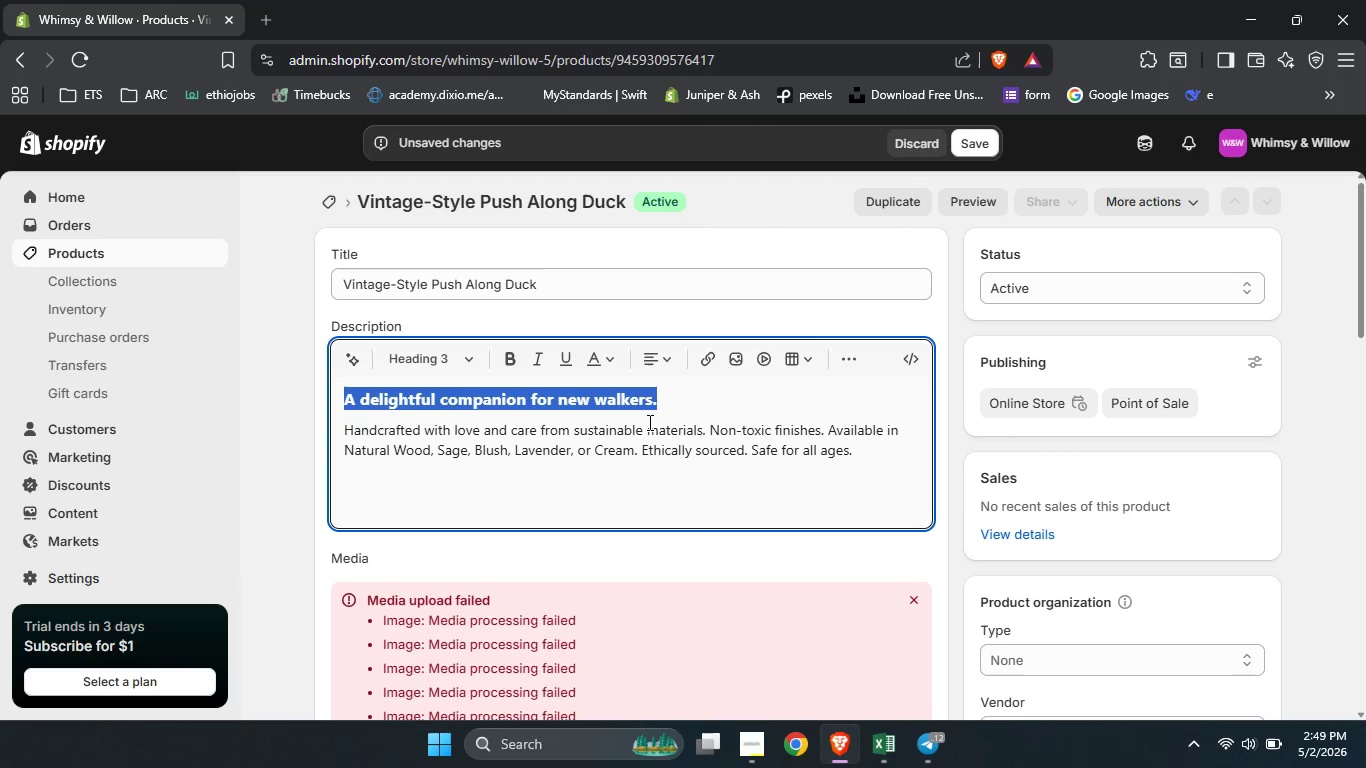 
wait(6.39)
 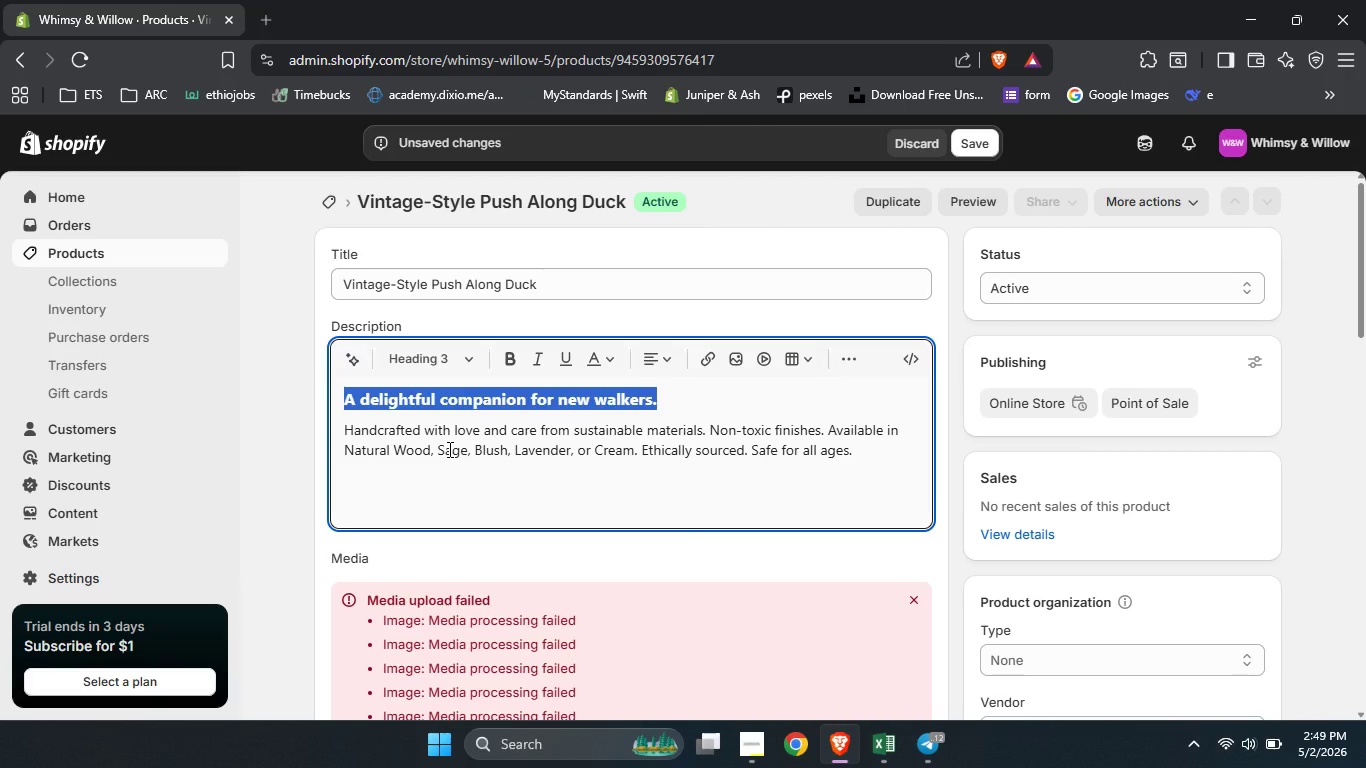 
left_click_drag(start_coordinate=[860, 452], to_coordinate=[329, 424])
 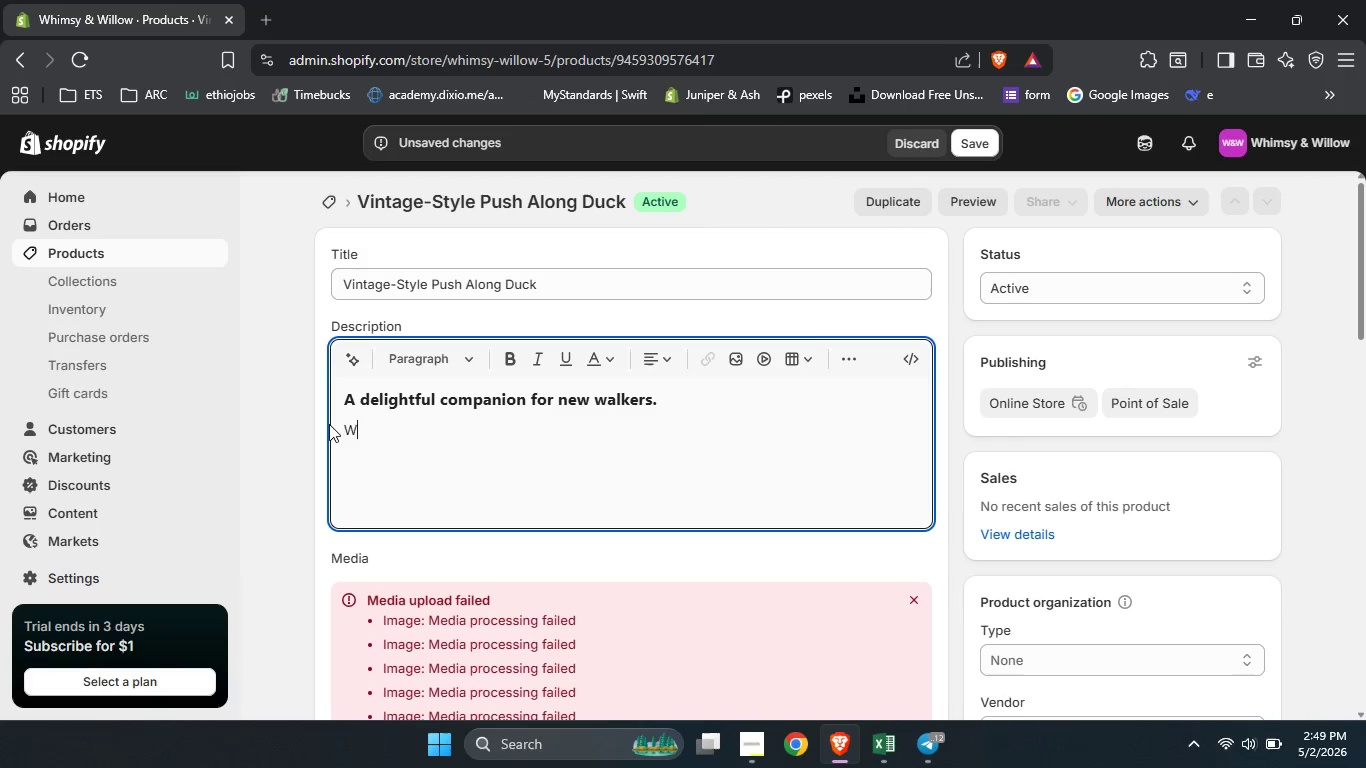 
type(Waddle as ir)
key(Backspace)
type(t ir)
key(Backspace)
type(s pused )
key(Backspace)
key(Backspace)
key(Backspace)
key(Backspace)
type(shed. A delightful companion for new walkers.)
 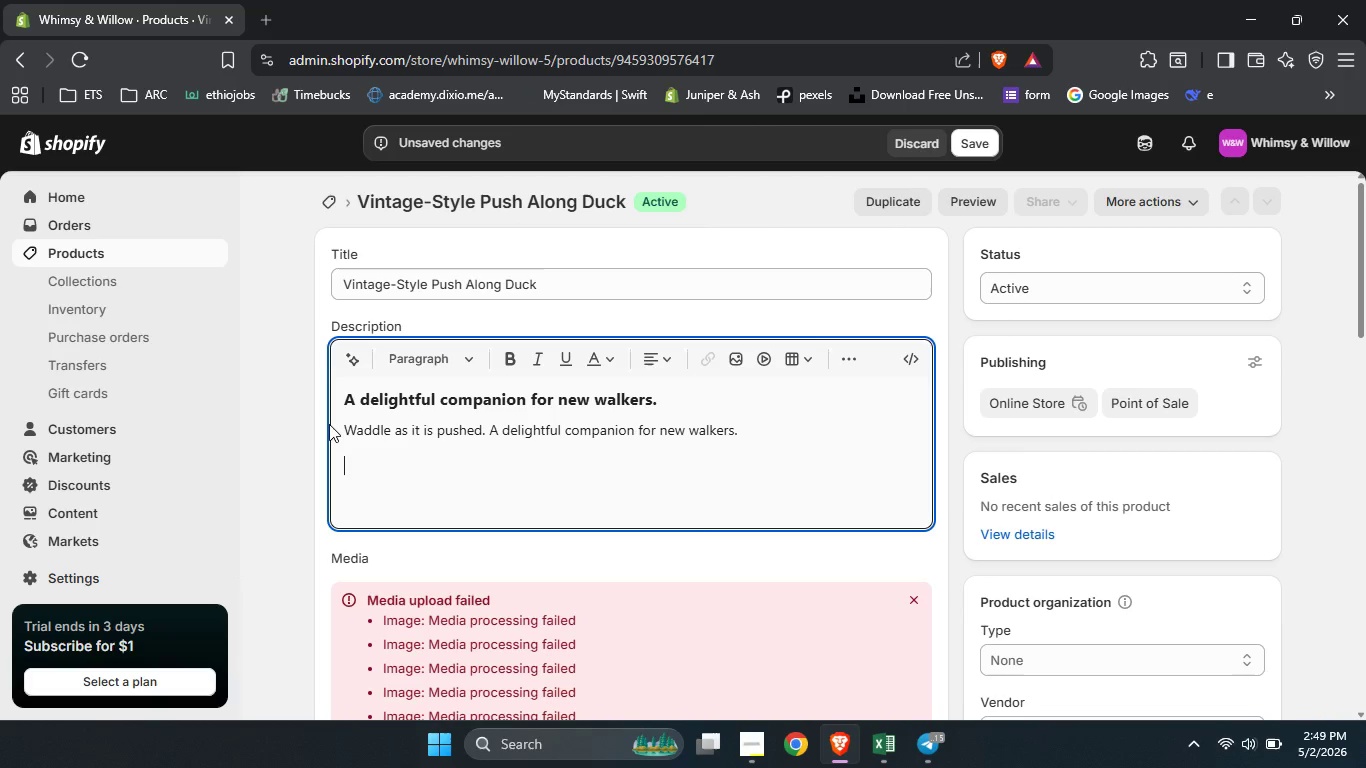 
key(Enter)
 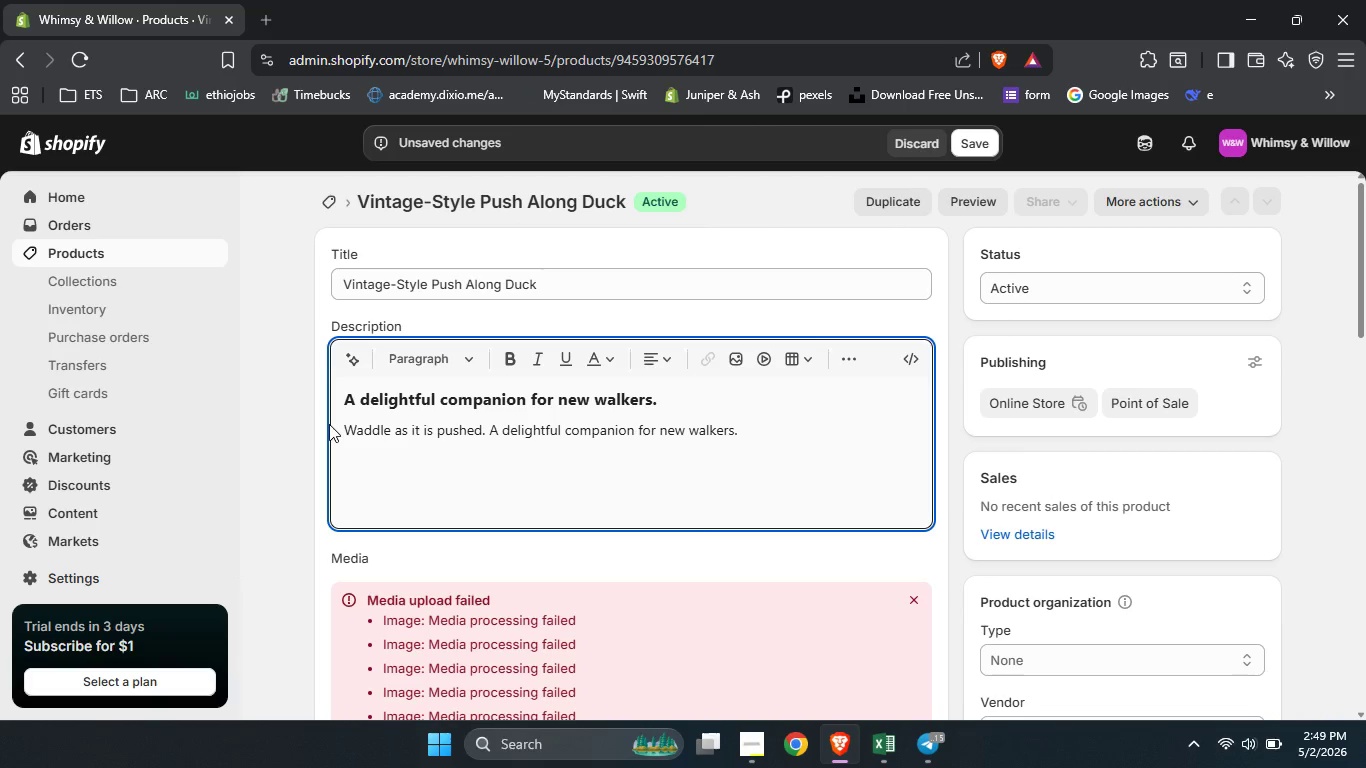 
type(Available Finishes)
 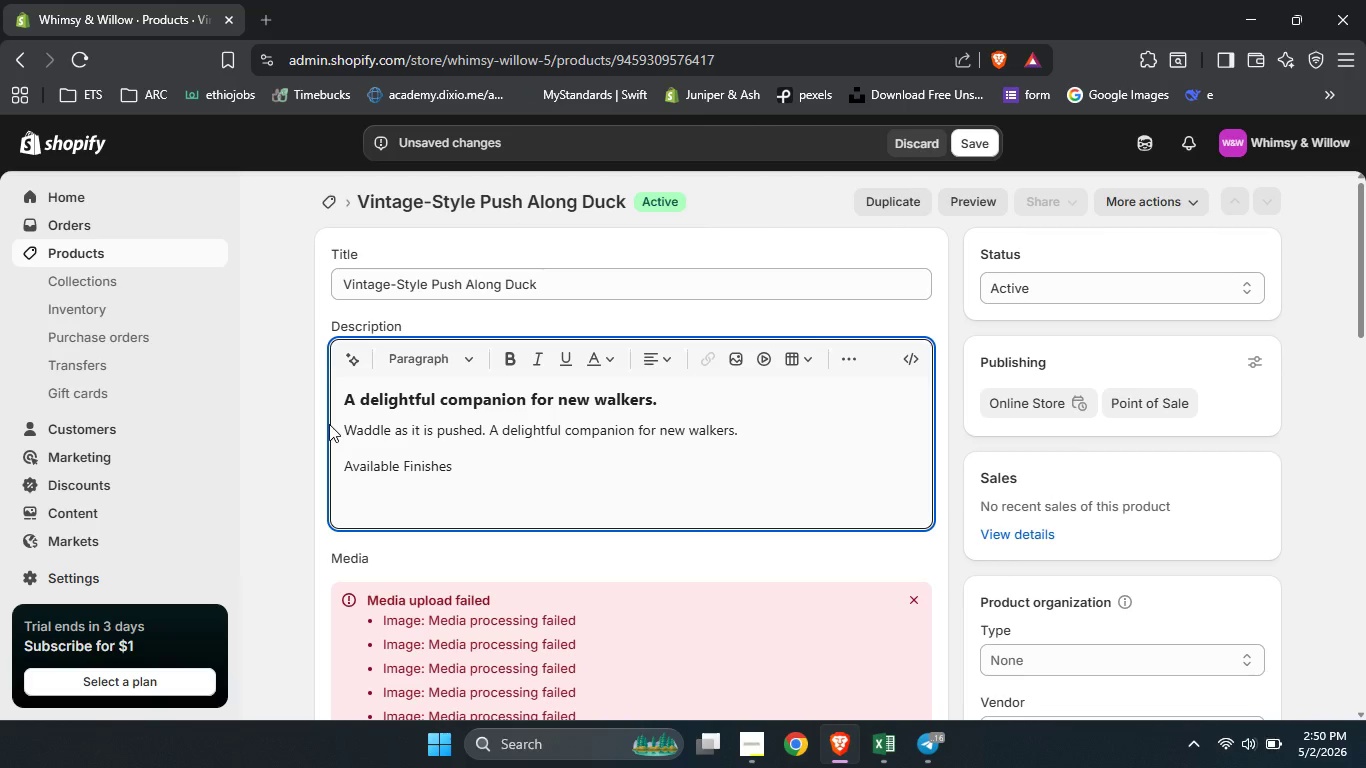 
key(Enter)
 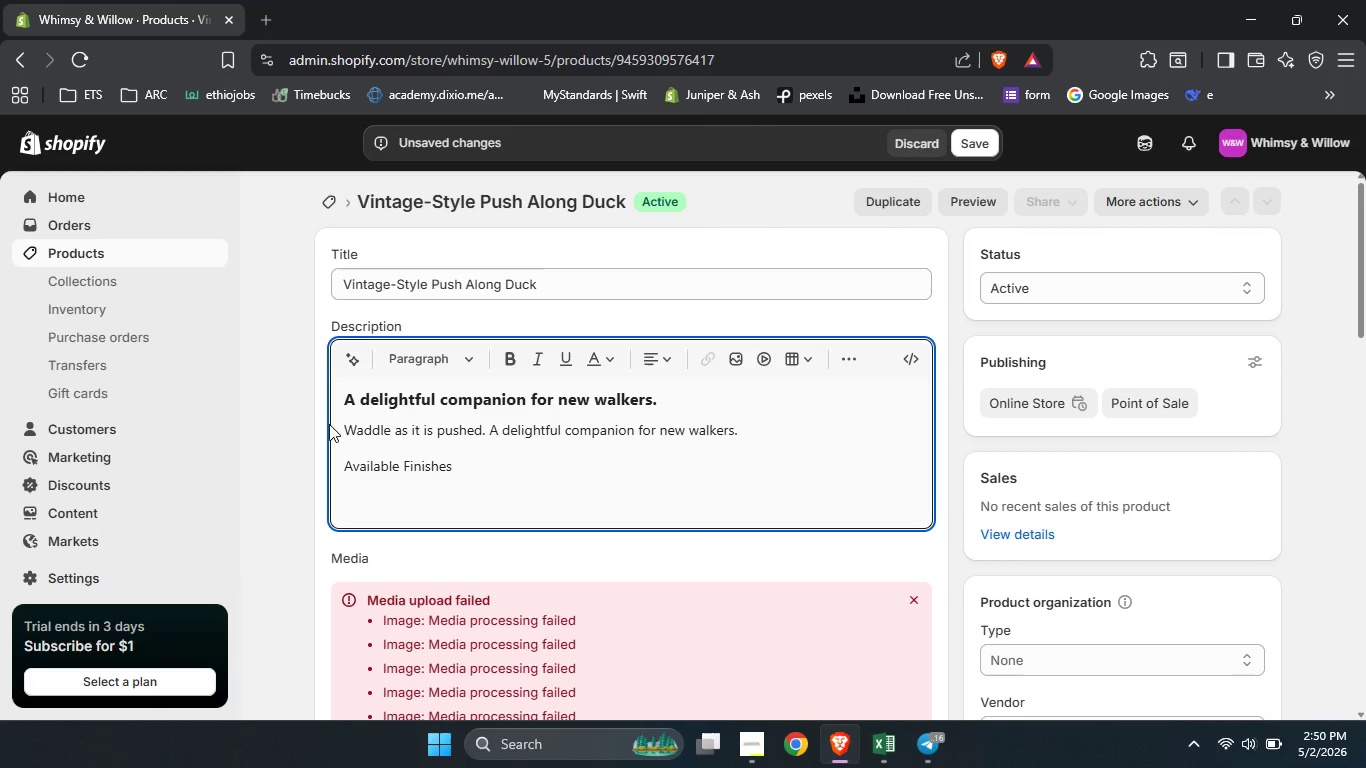 
type(Natural W)
key(Backspace)
type(wood')
key(Backspace)
 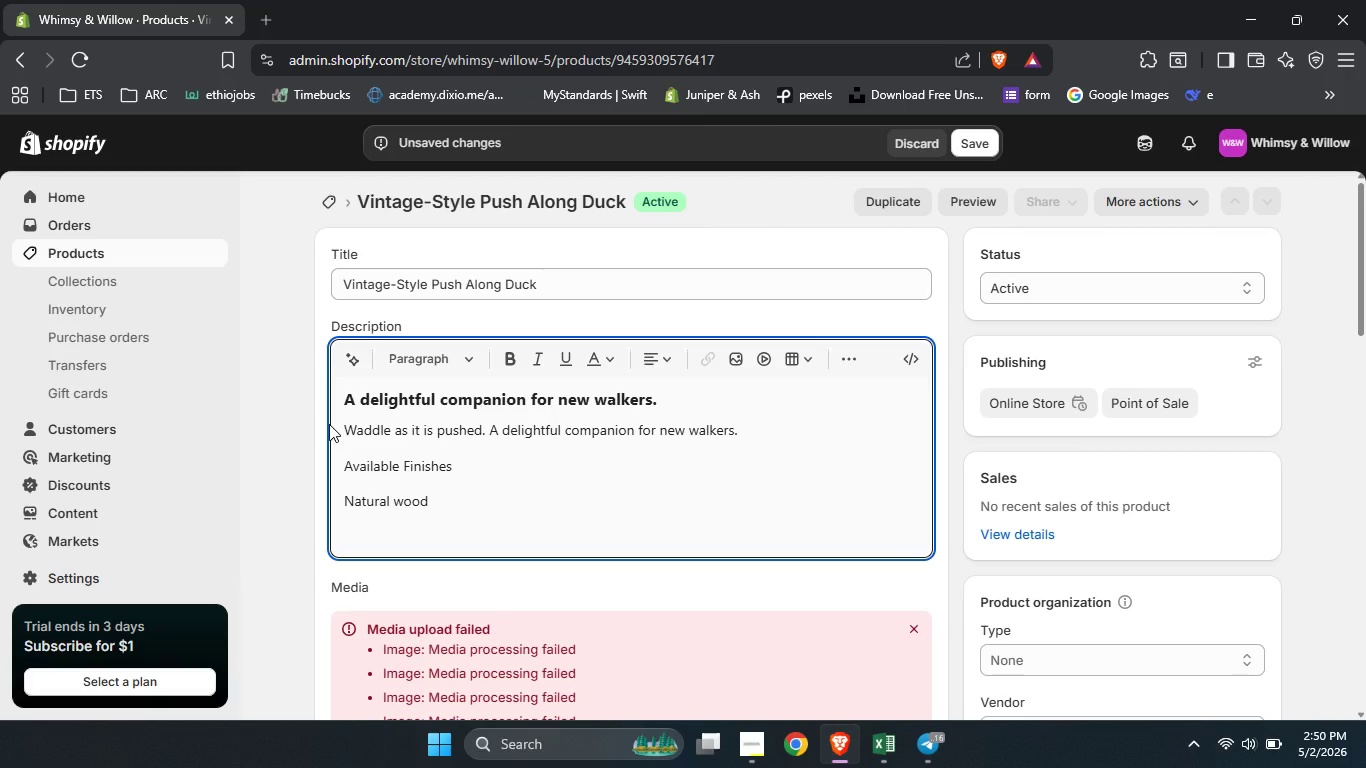 
 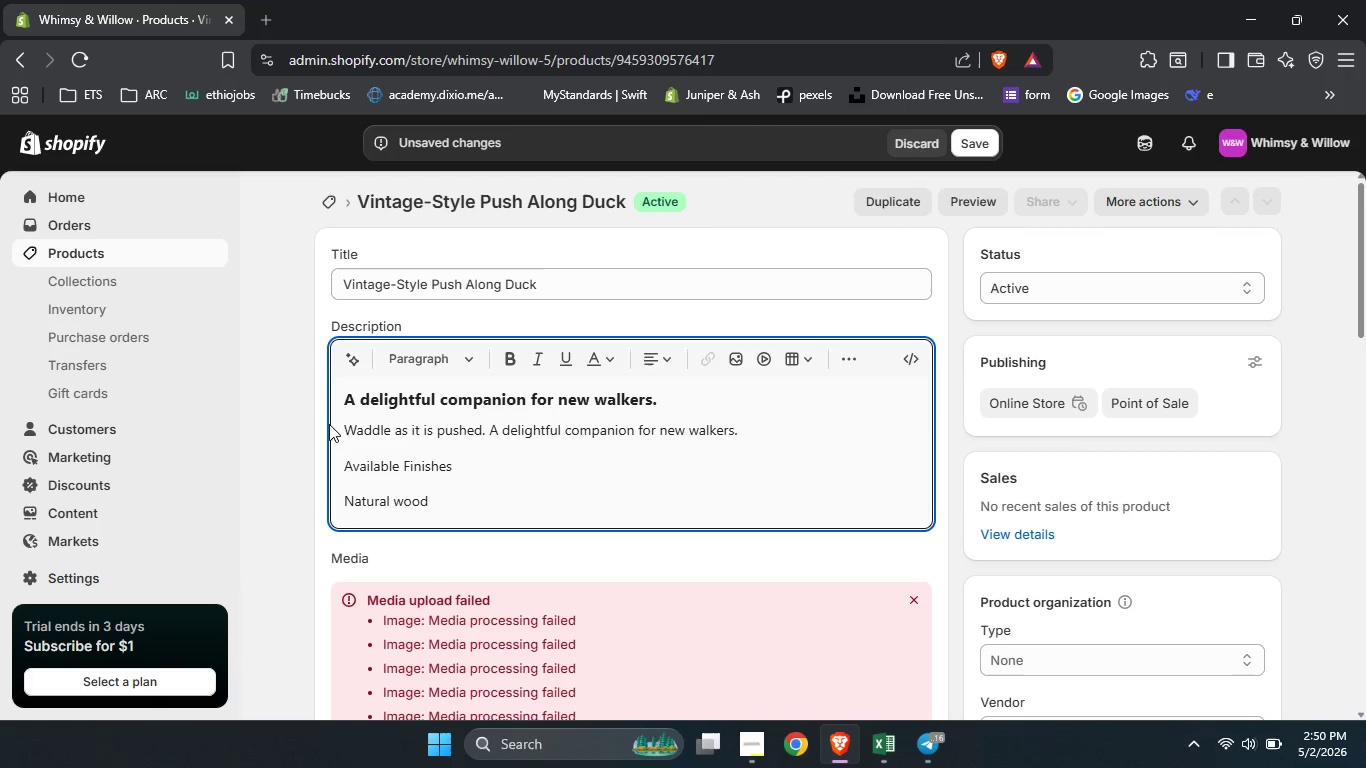 
key(Enter)
 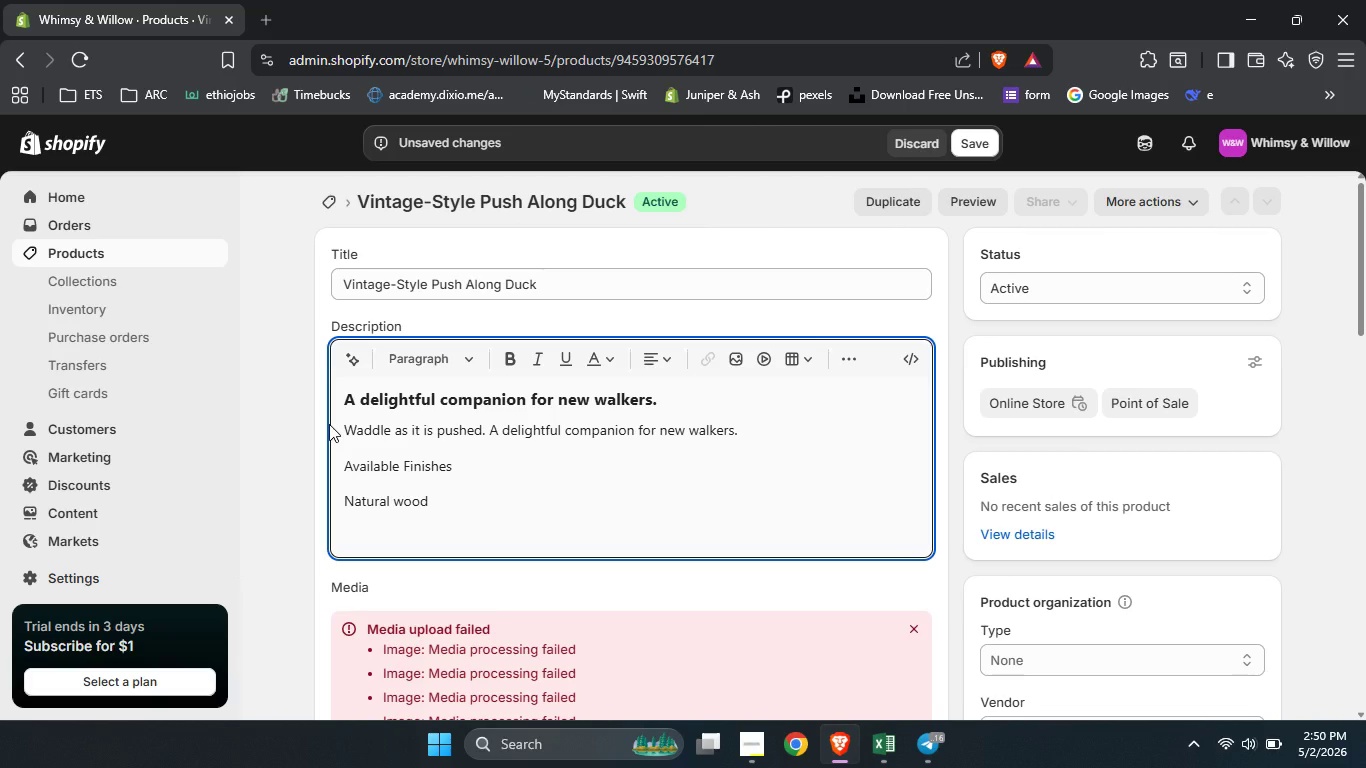 
type(Sage)
 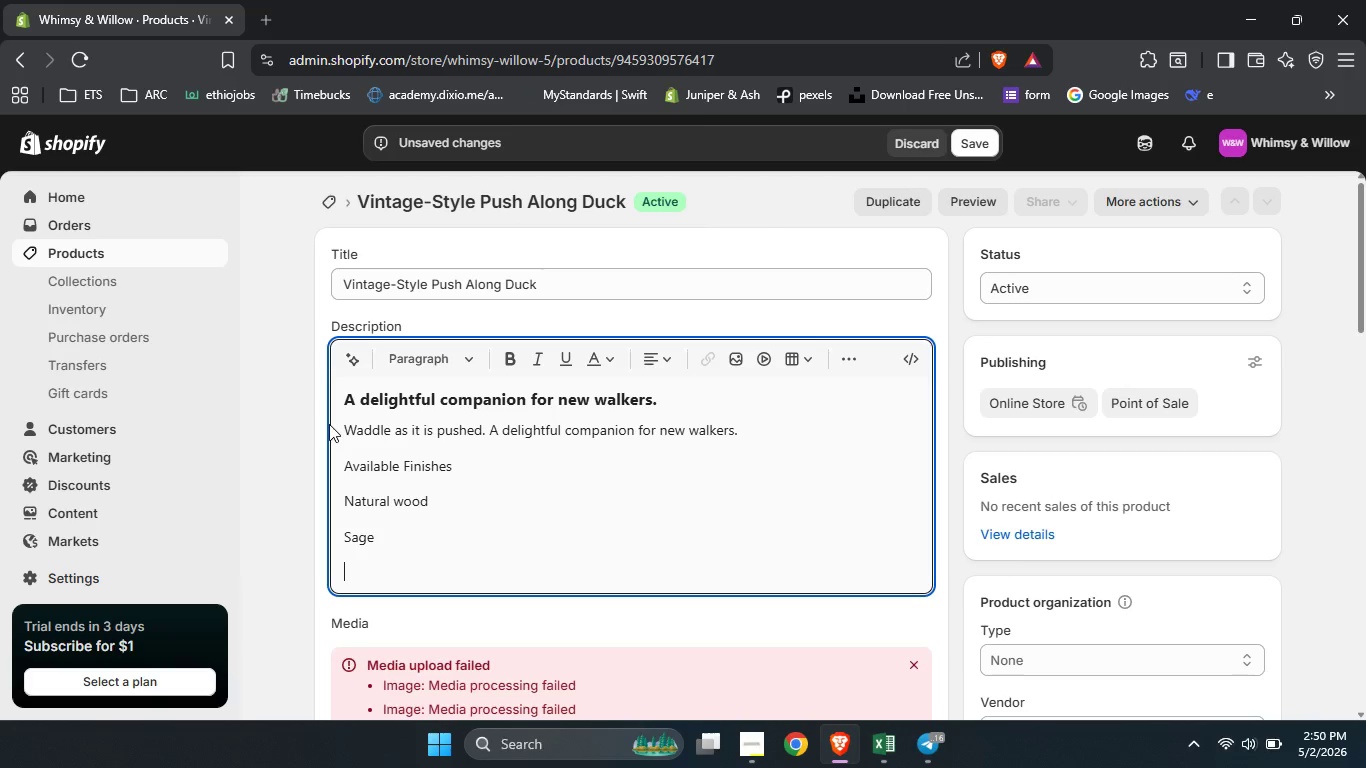 
key(Enter)
 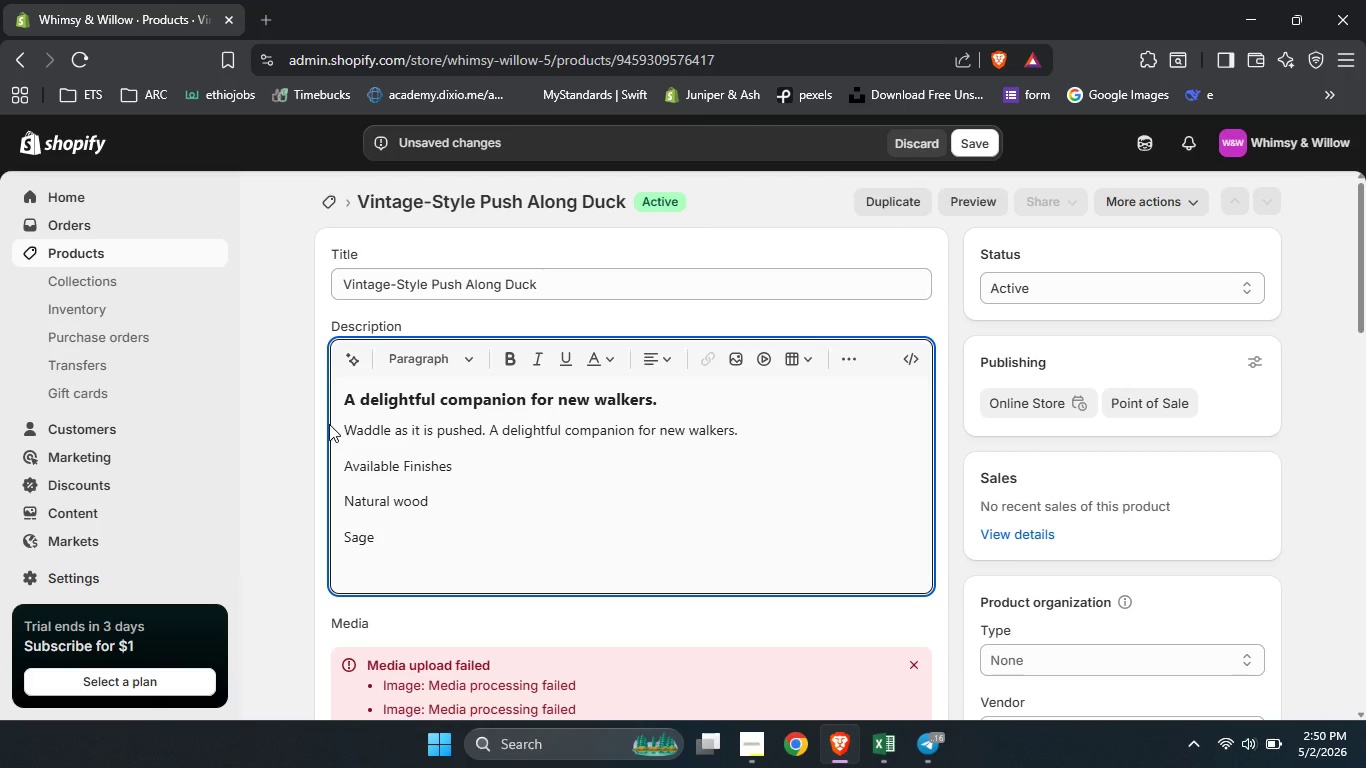 
hold_key(key=ShiftLeft, duration=1.53)
 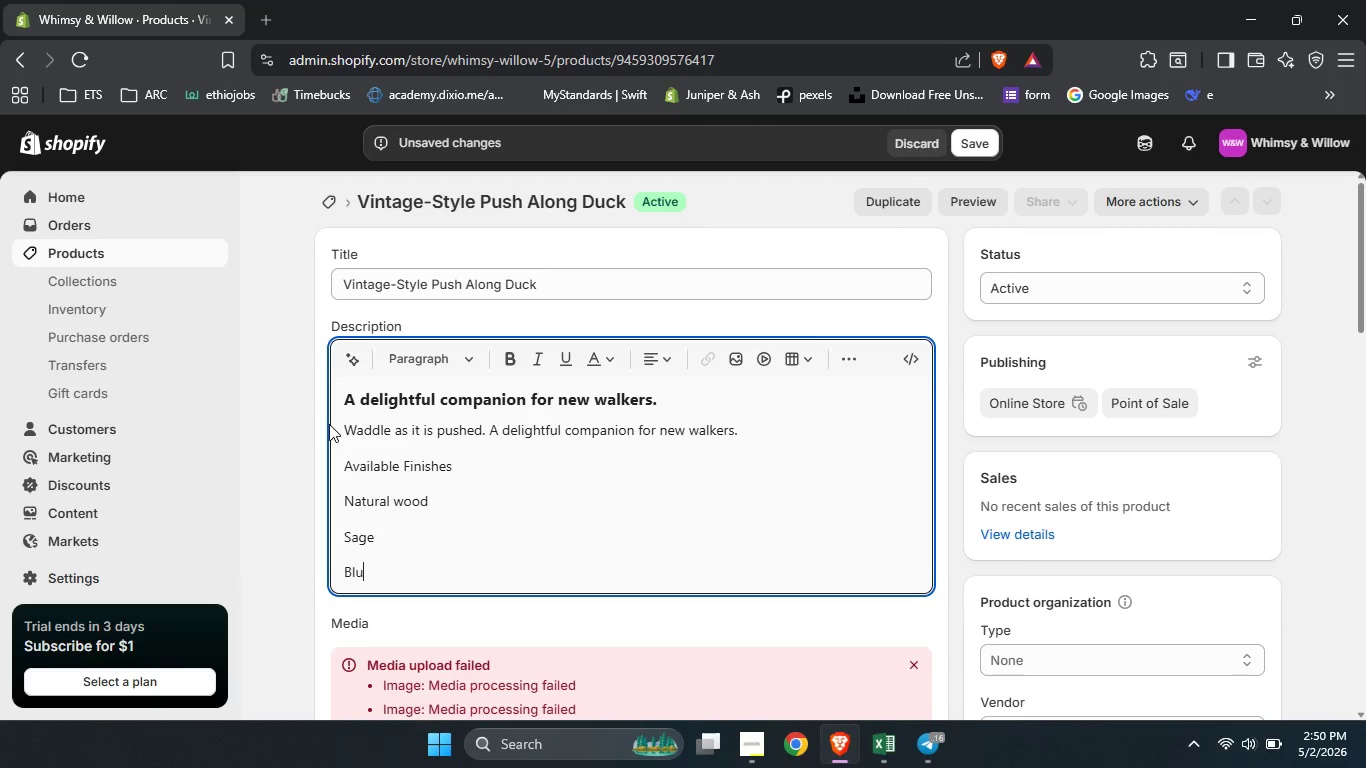 
type(Blush)
 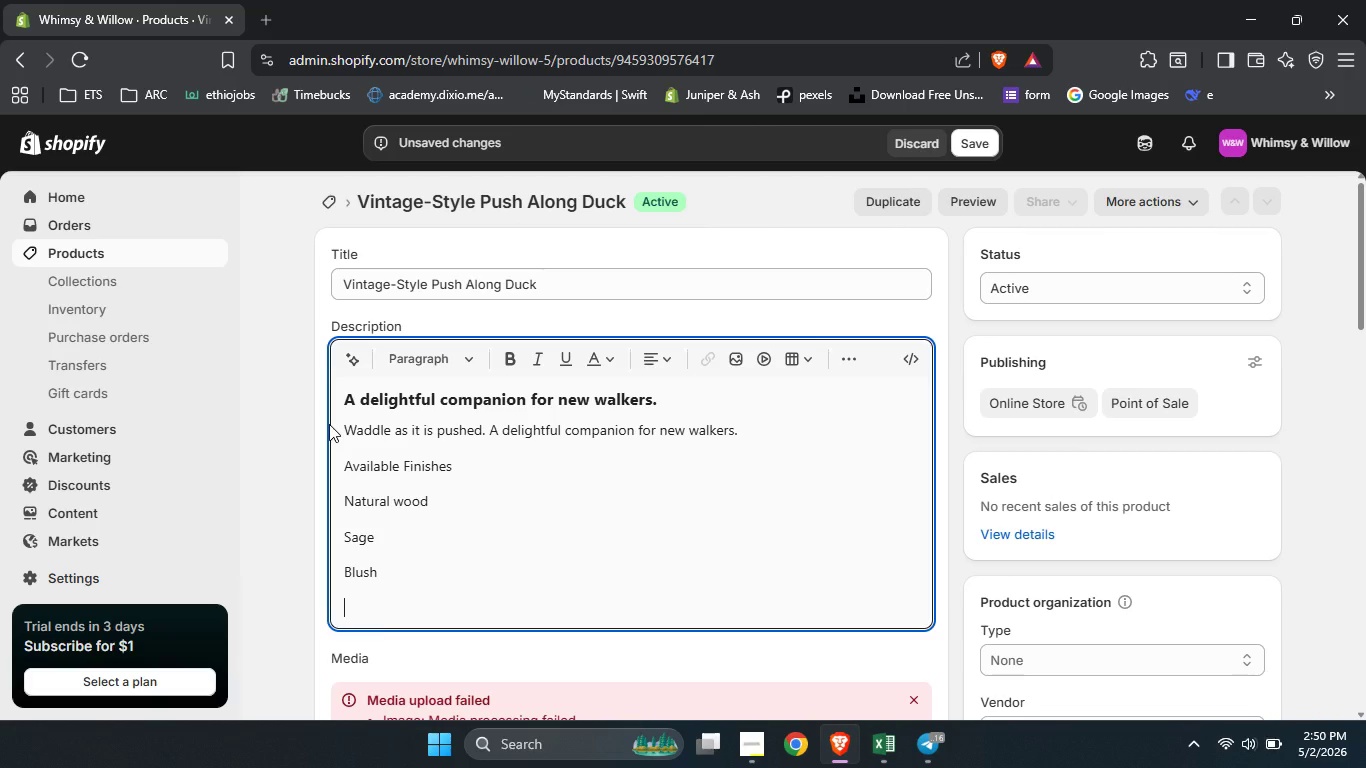 
key(Enter)
 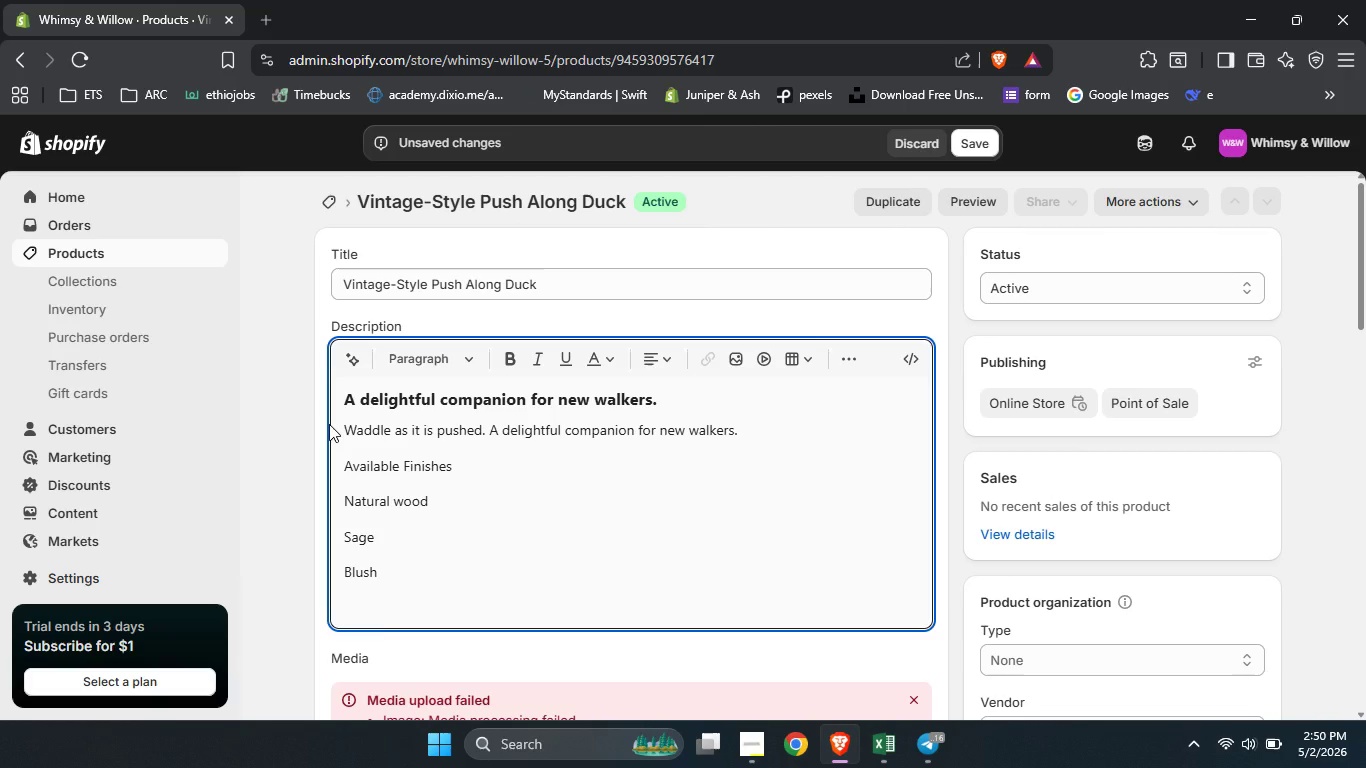 
type(Le)
key(Backspace)
type(avender )
 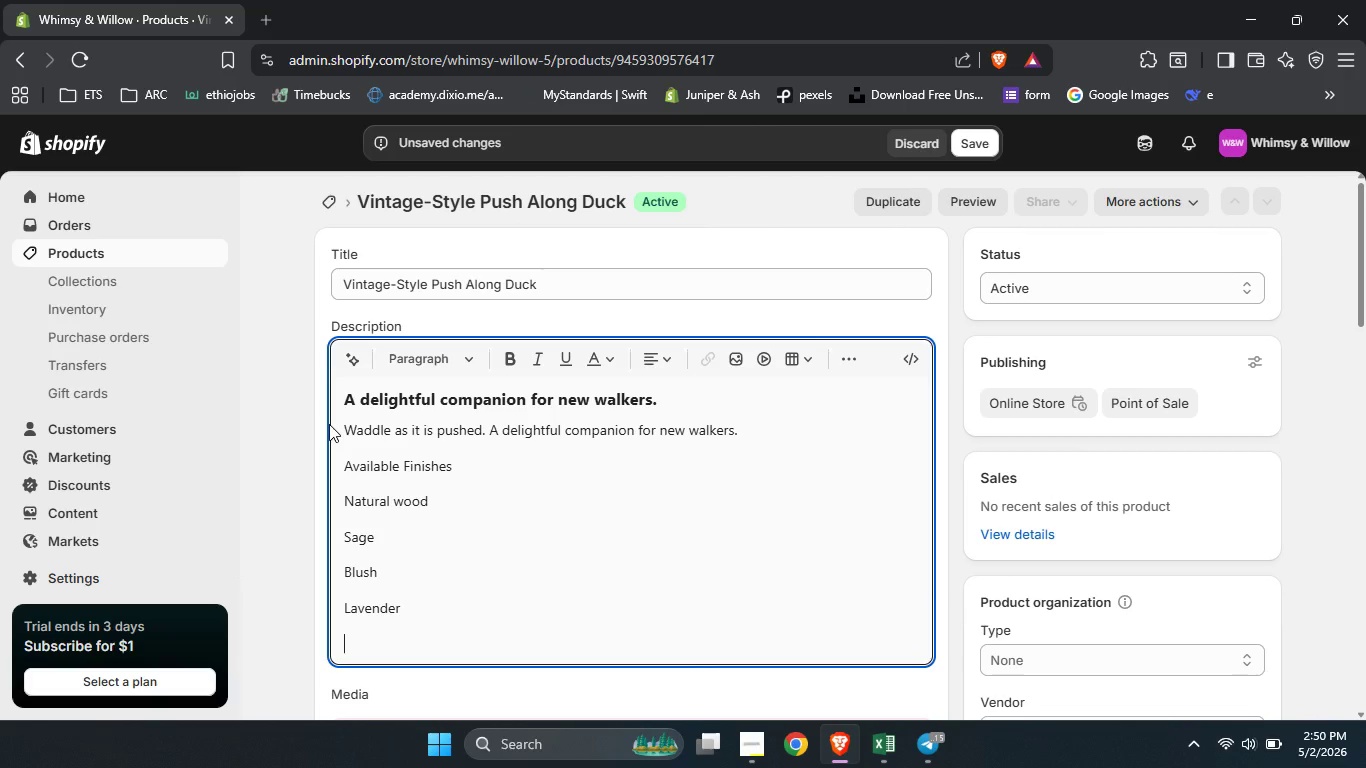 
key(Enter)
 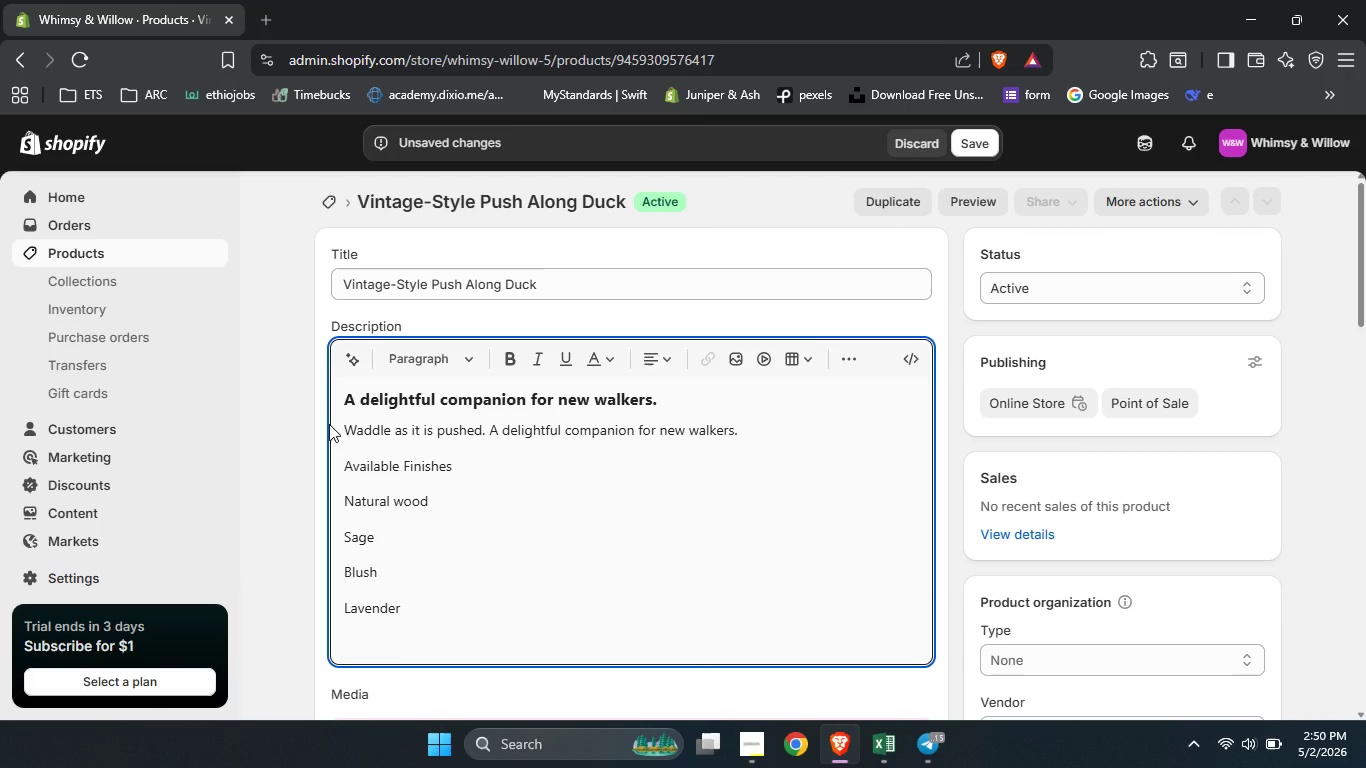 
hold_key(key=ShiftLeft, duration=1.5)
 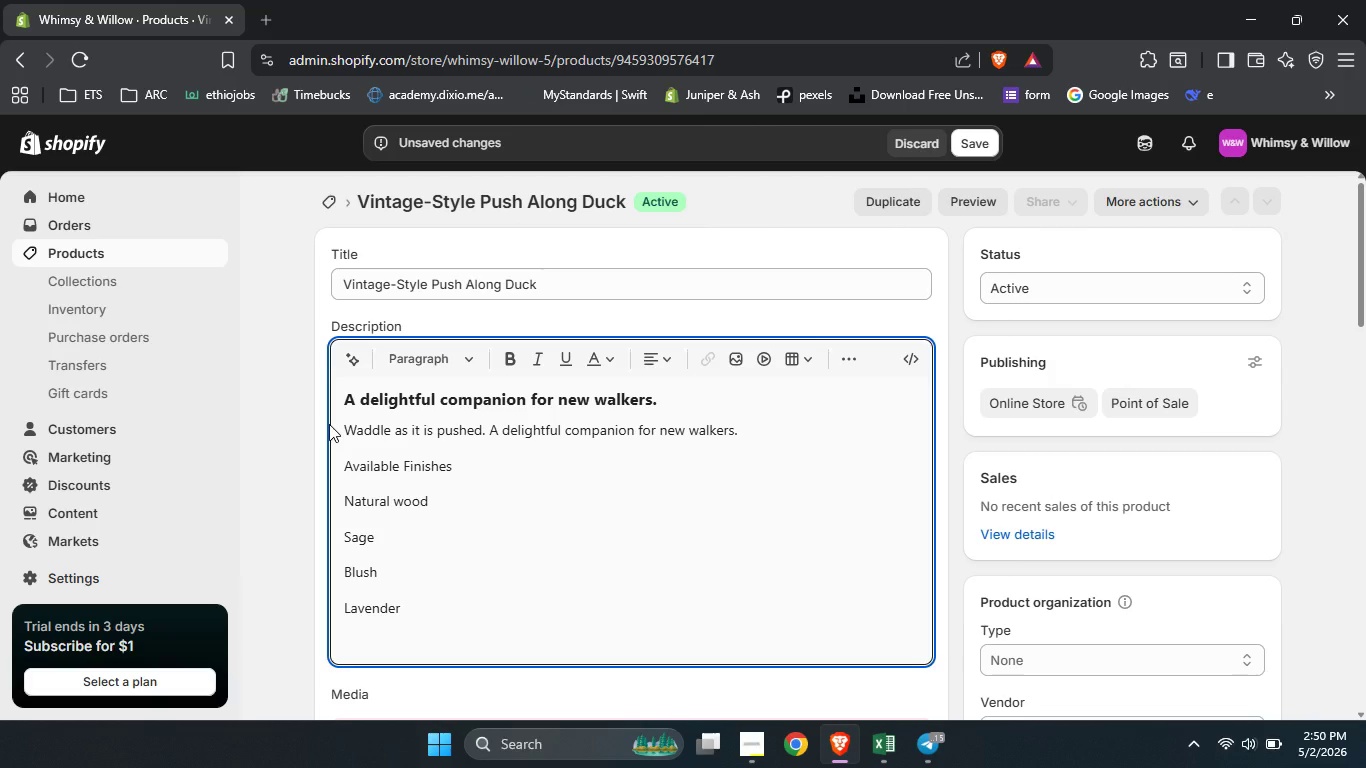 
type(Cream)
 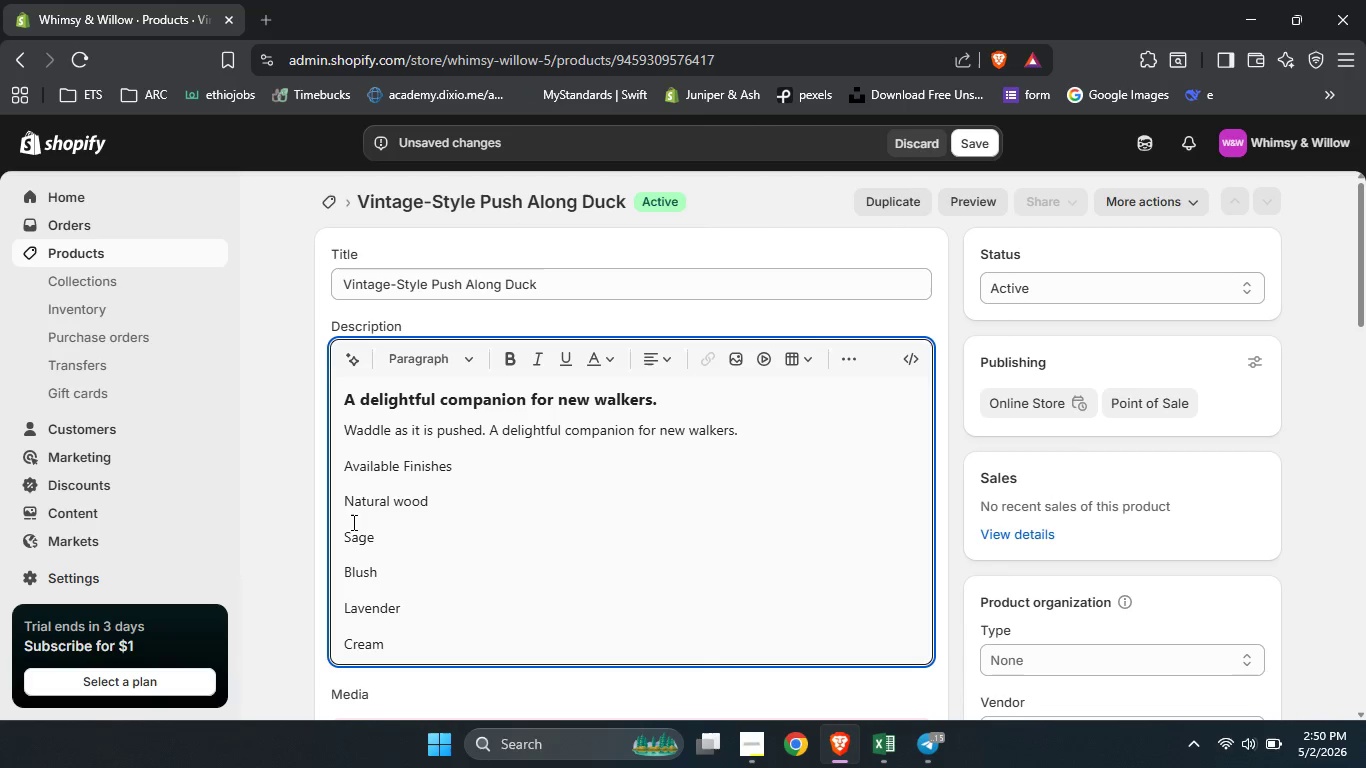 
hold_key(key=ShiftLeft, duration=0.69)
left_click([339, 499])
 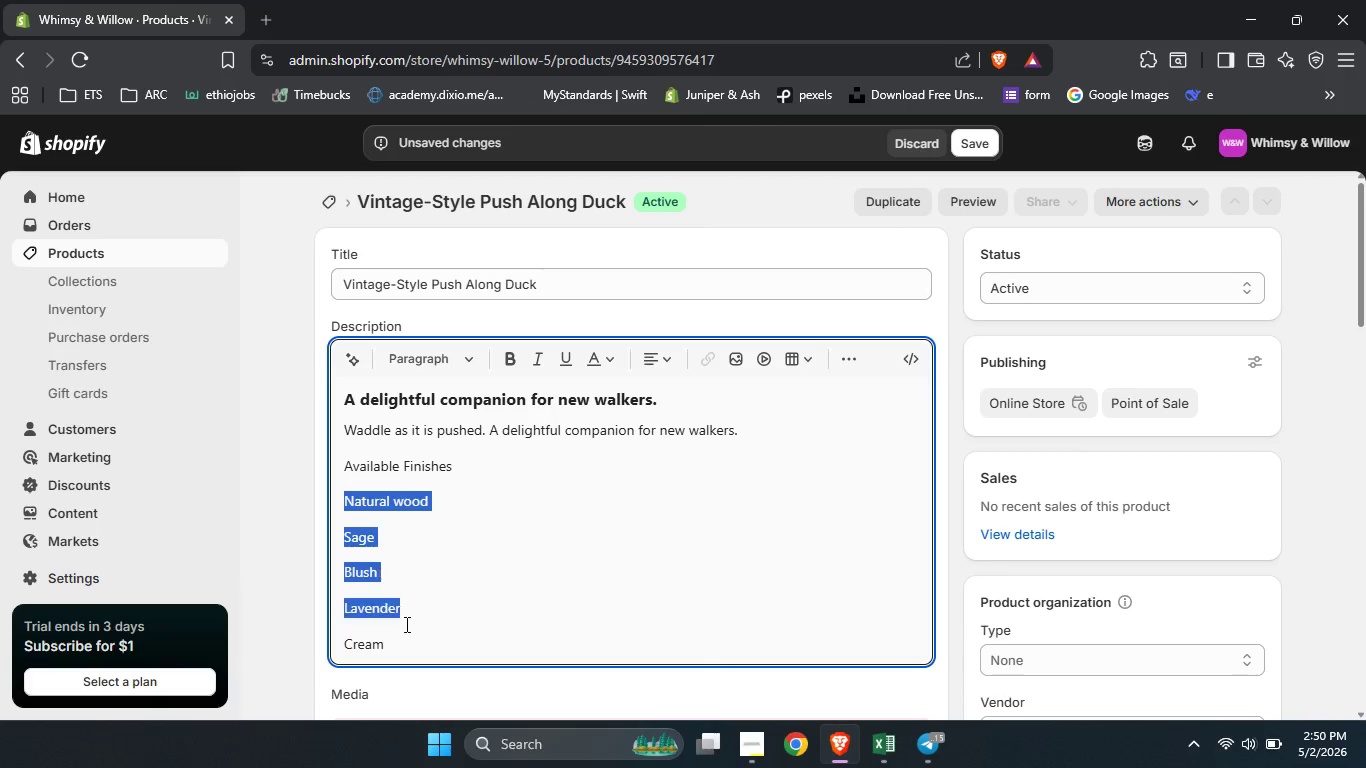 
left_click_drag(start_coordinate=[344, 495], to_coordinate=[427, 685])
 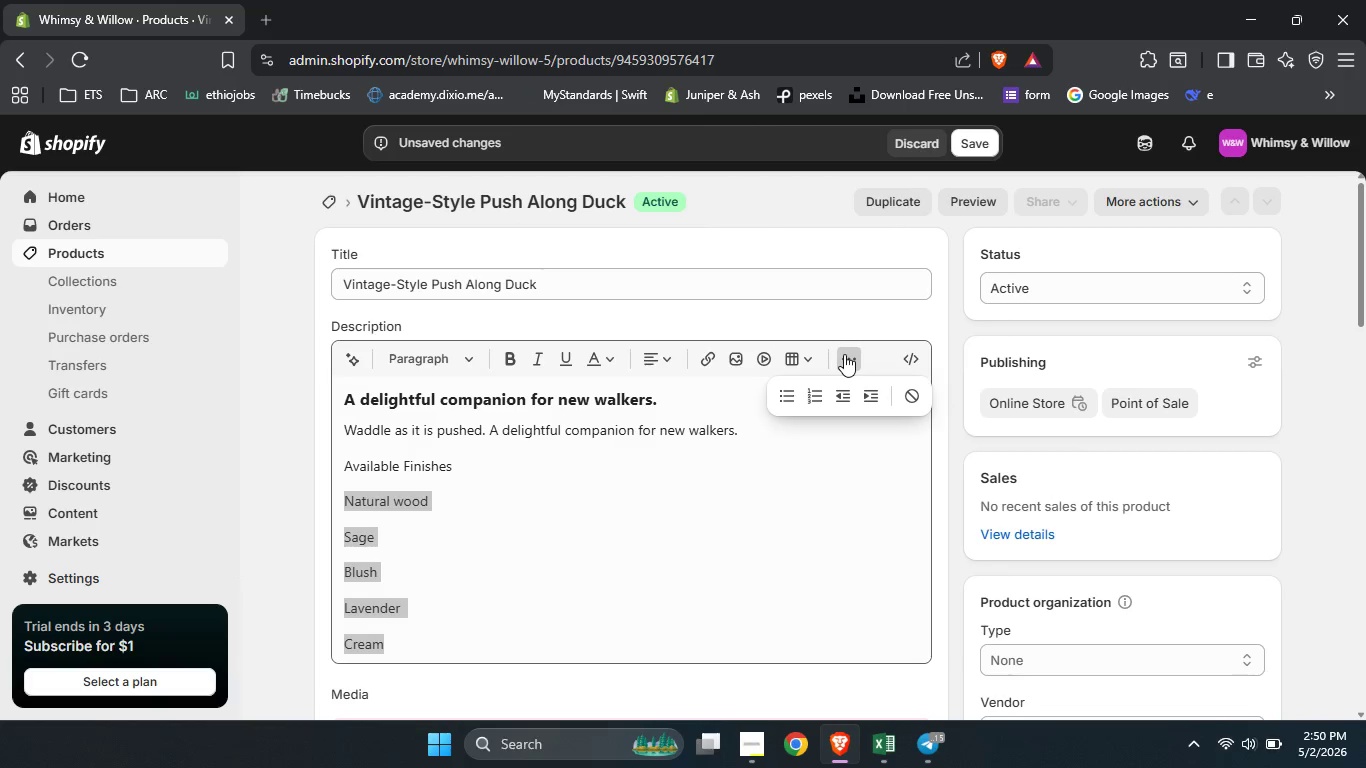 
left_click([844, 354])
 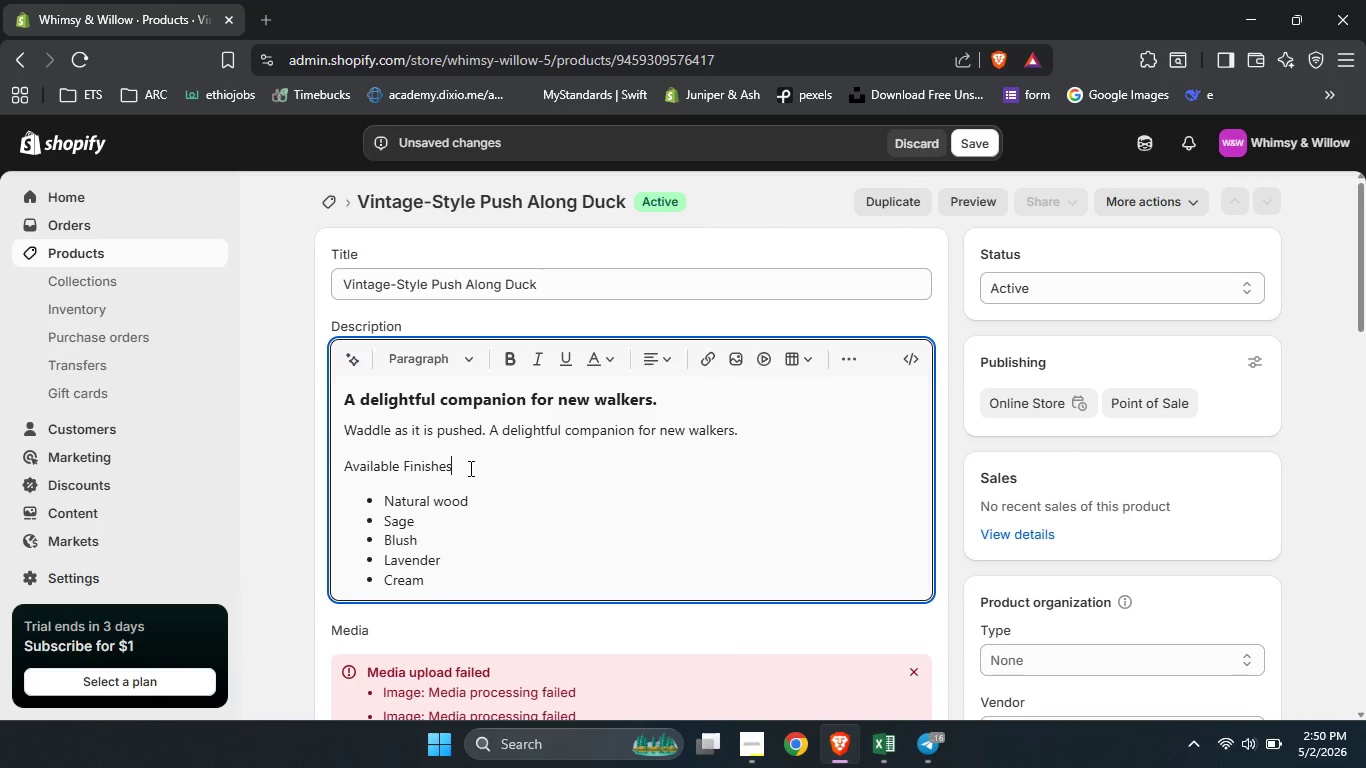 
left_click_drag(start_coordinate=[469, 468], to_coordinate=[305, 467])
 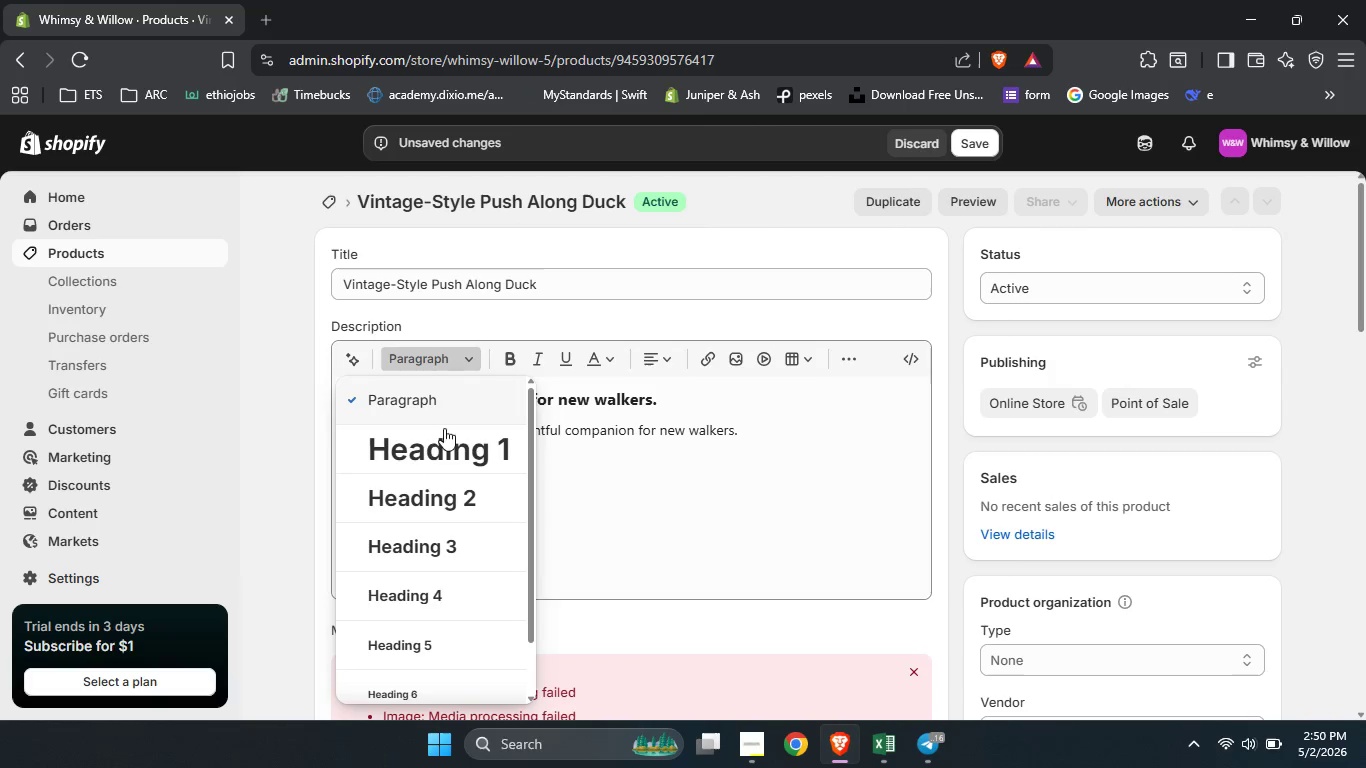 
left_click([472, 361])
 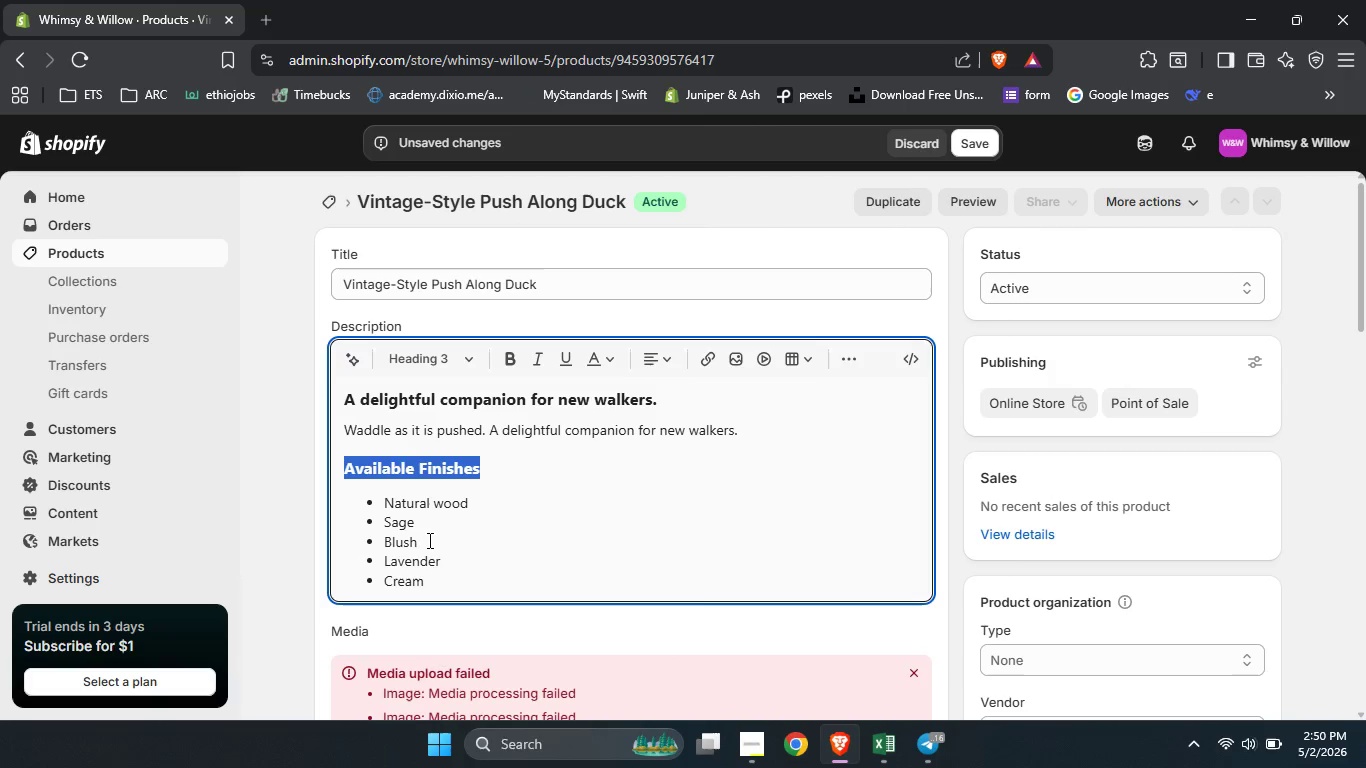 
left_click([428, 540])
 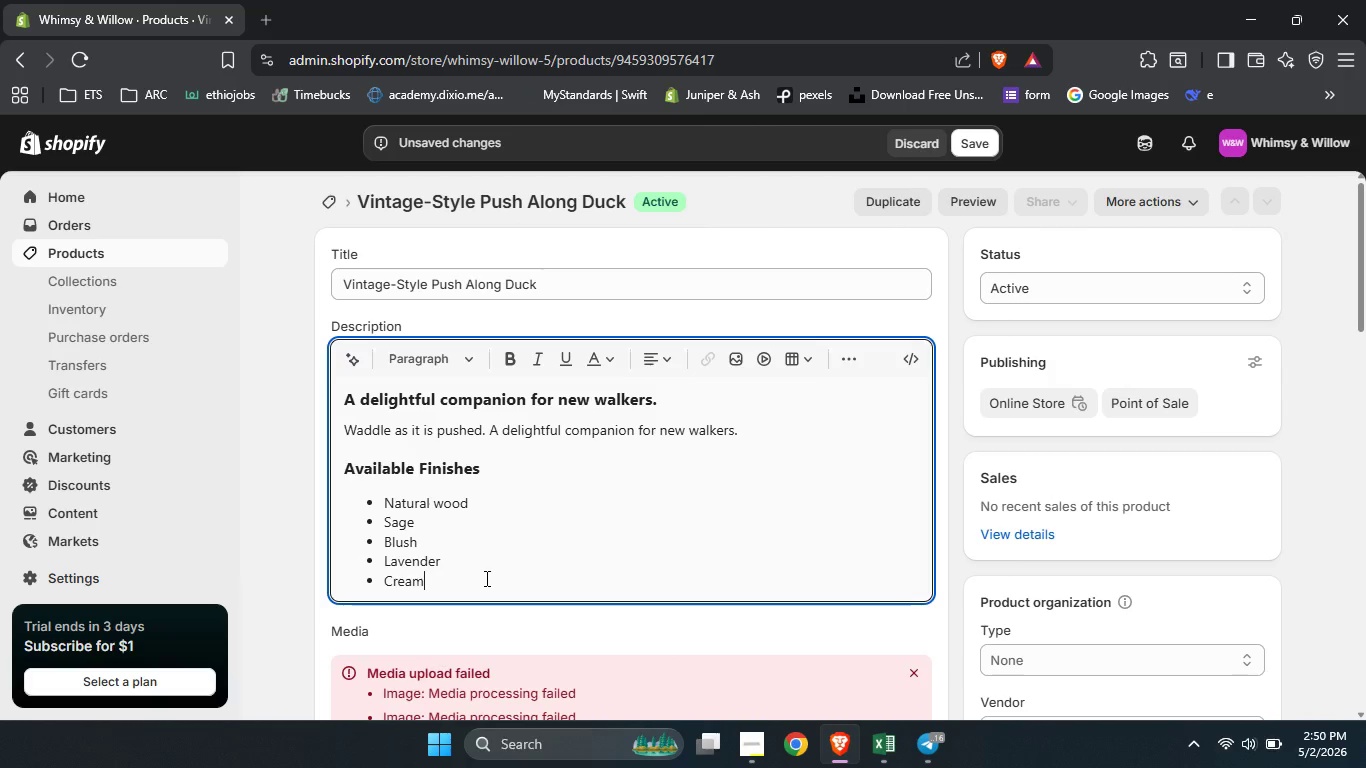 
left_click([485, 578])
 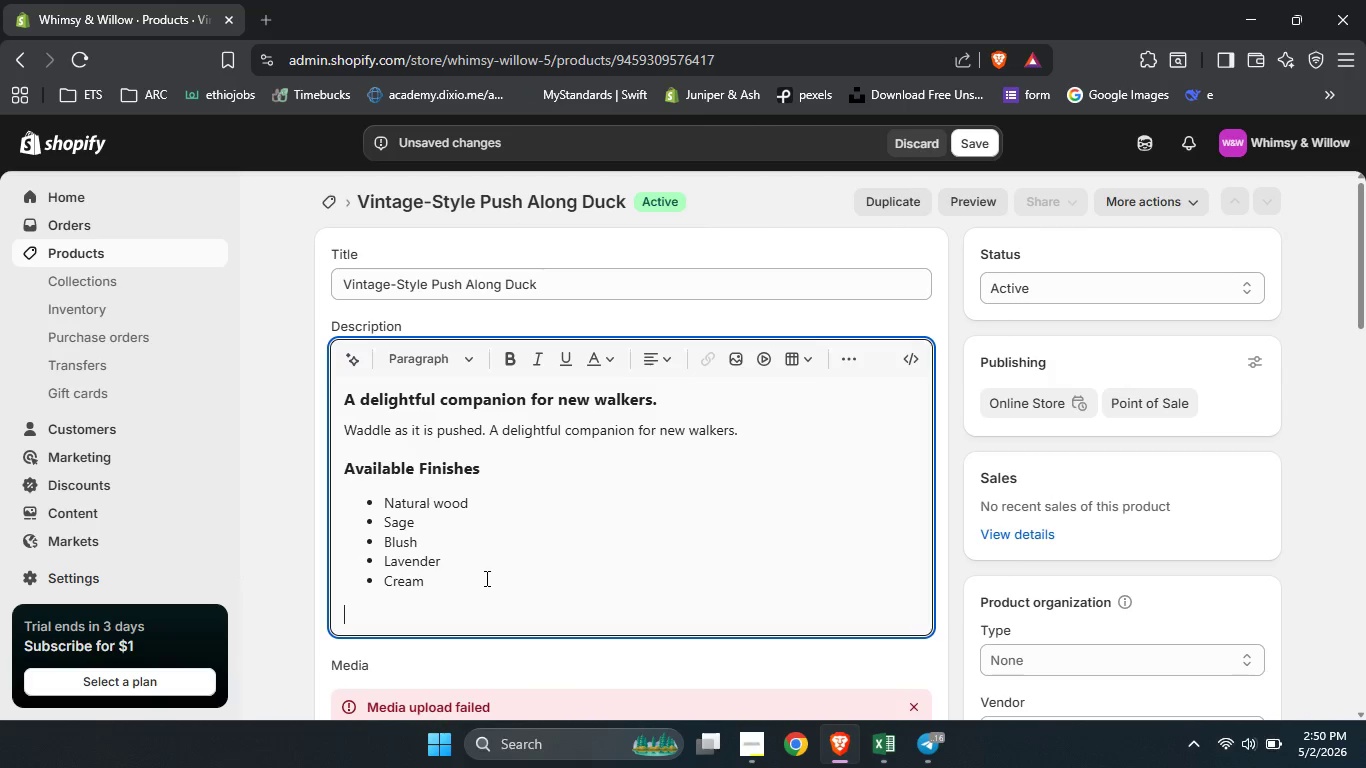 
key(Shift+Enter)
 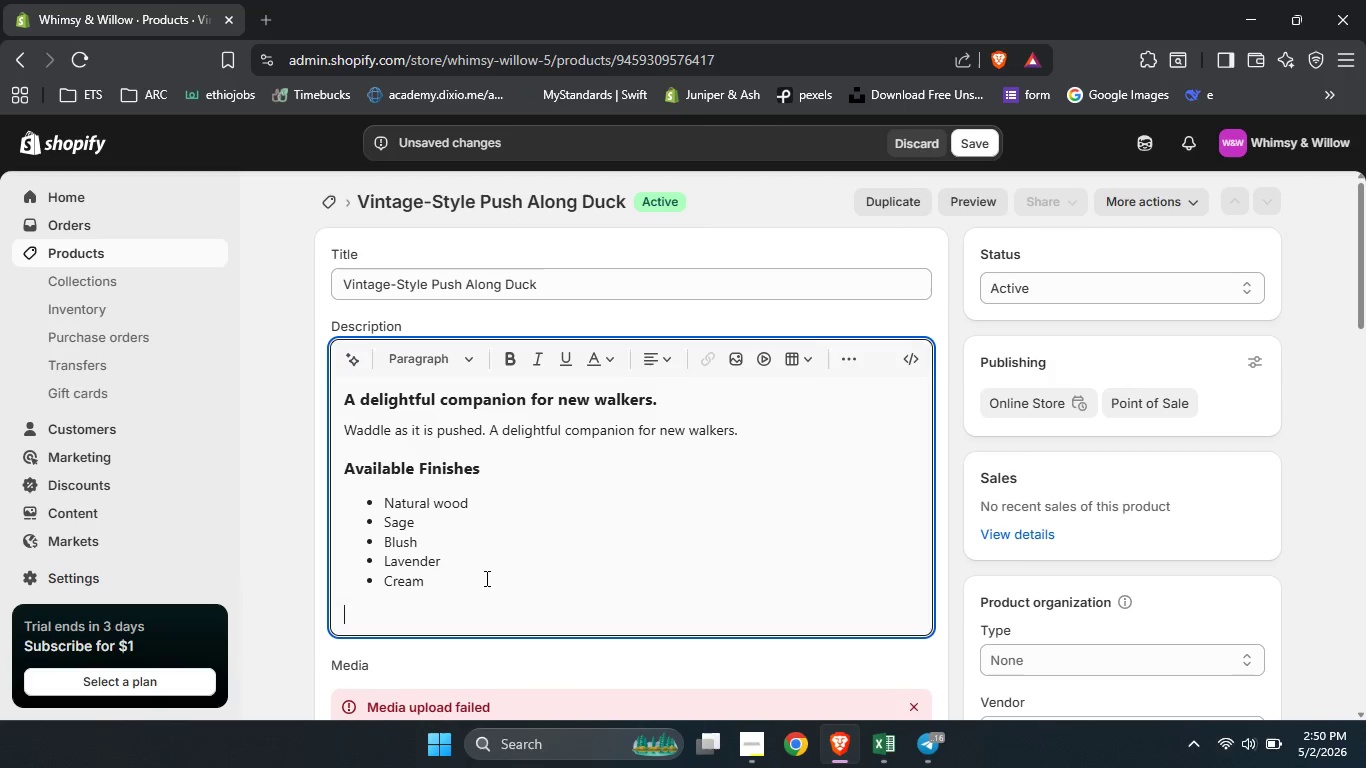 
key(Shift+Enter)
 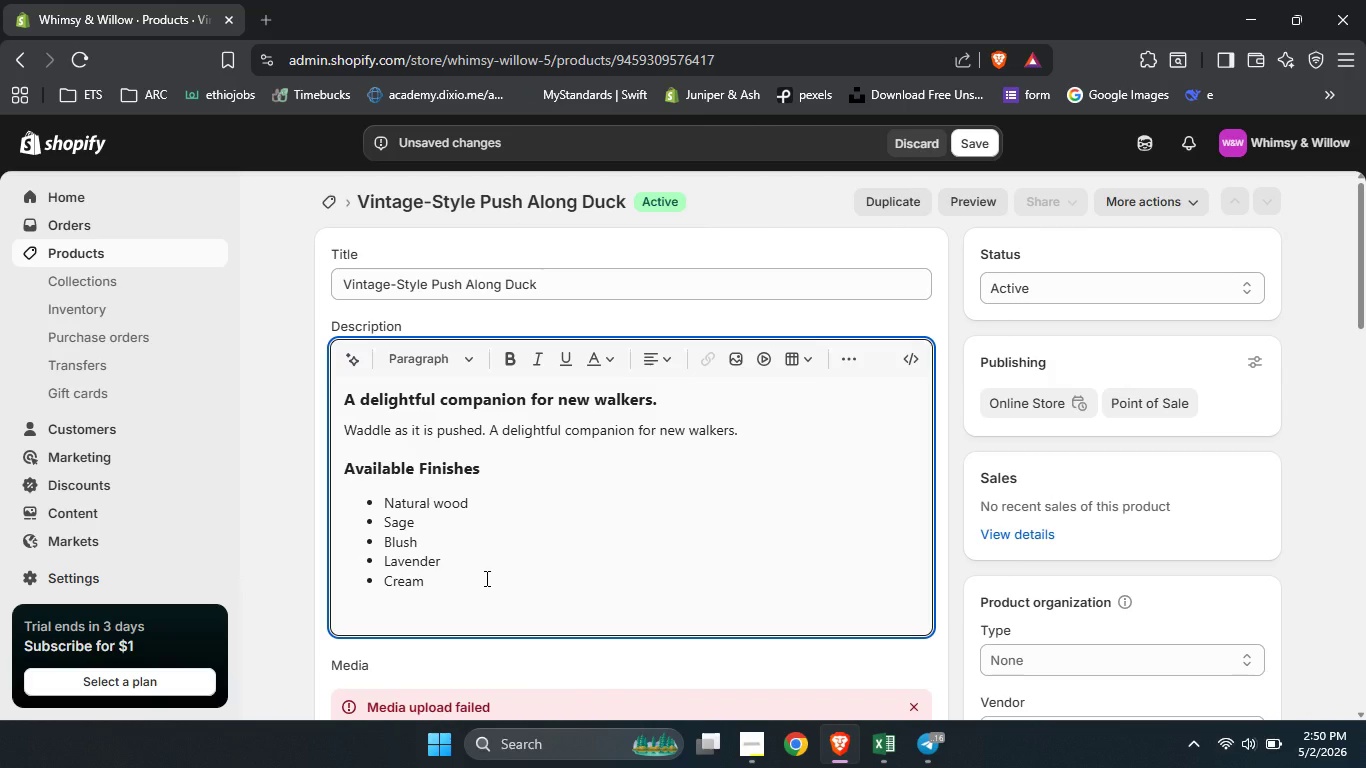 
type(Product Highlights)
 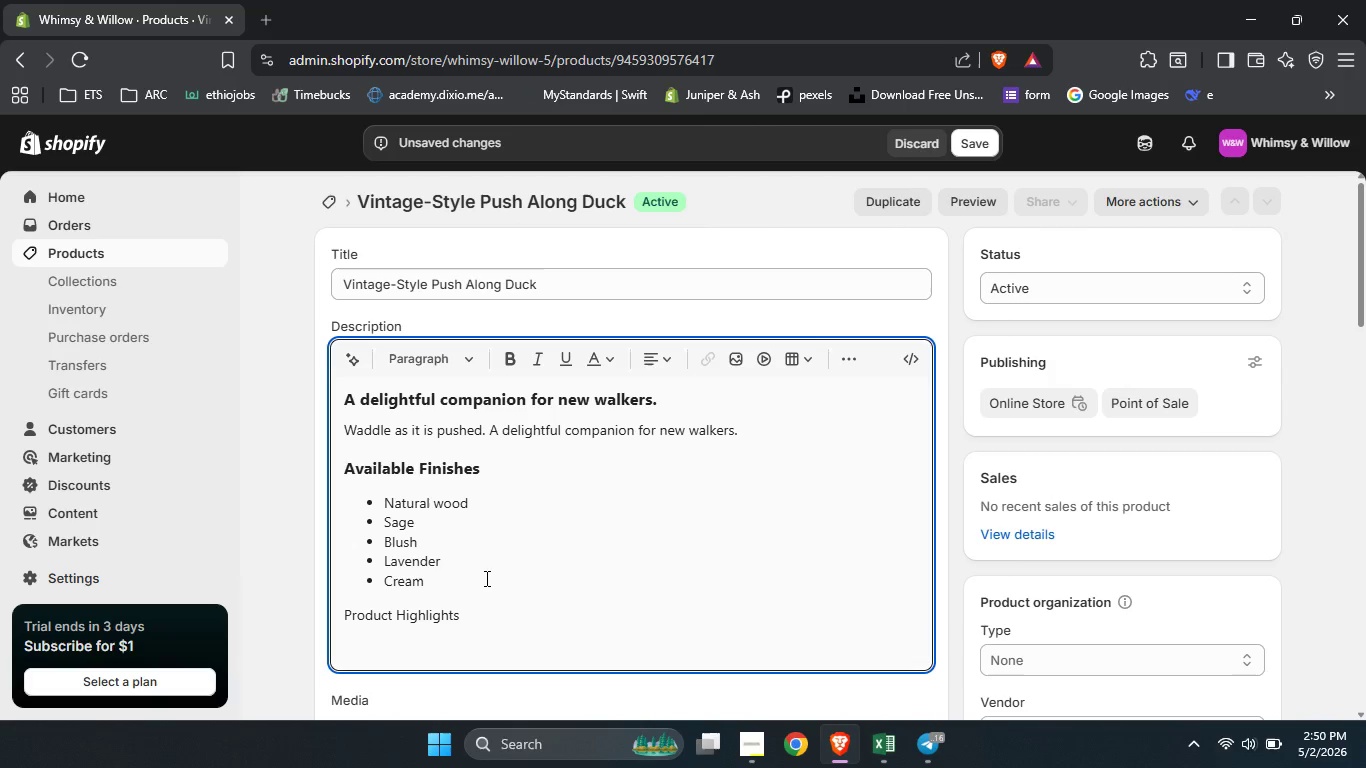 
 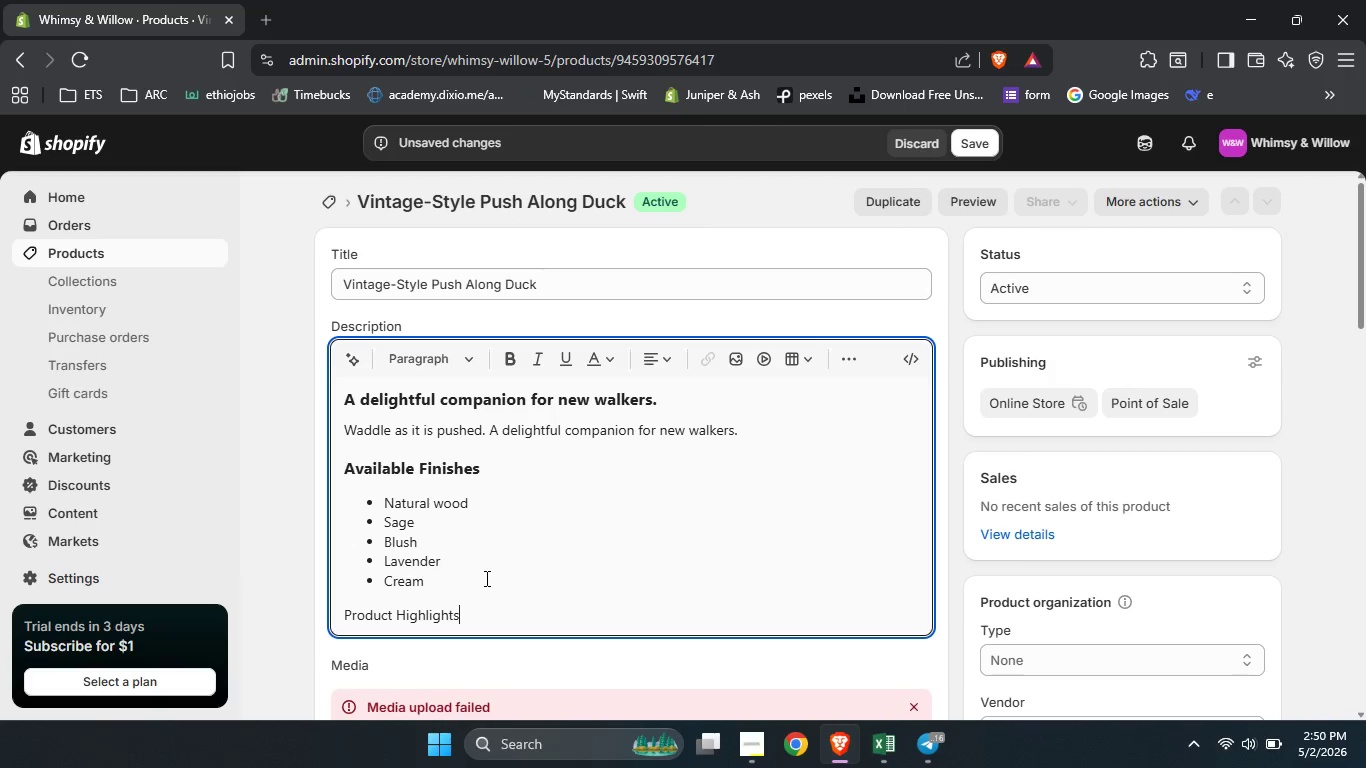 
key(Enter)
 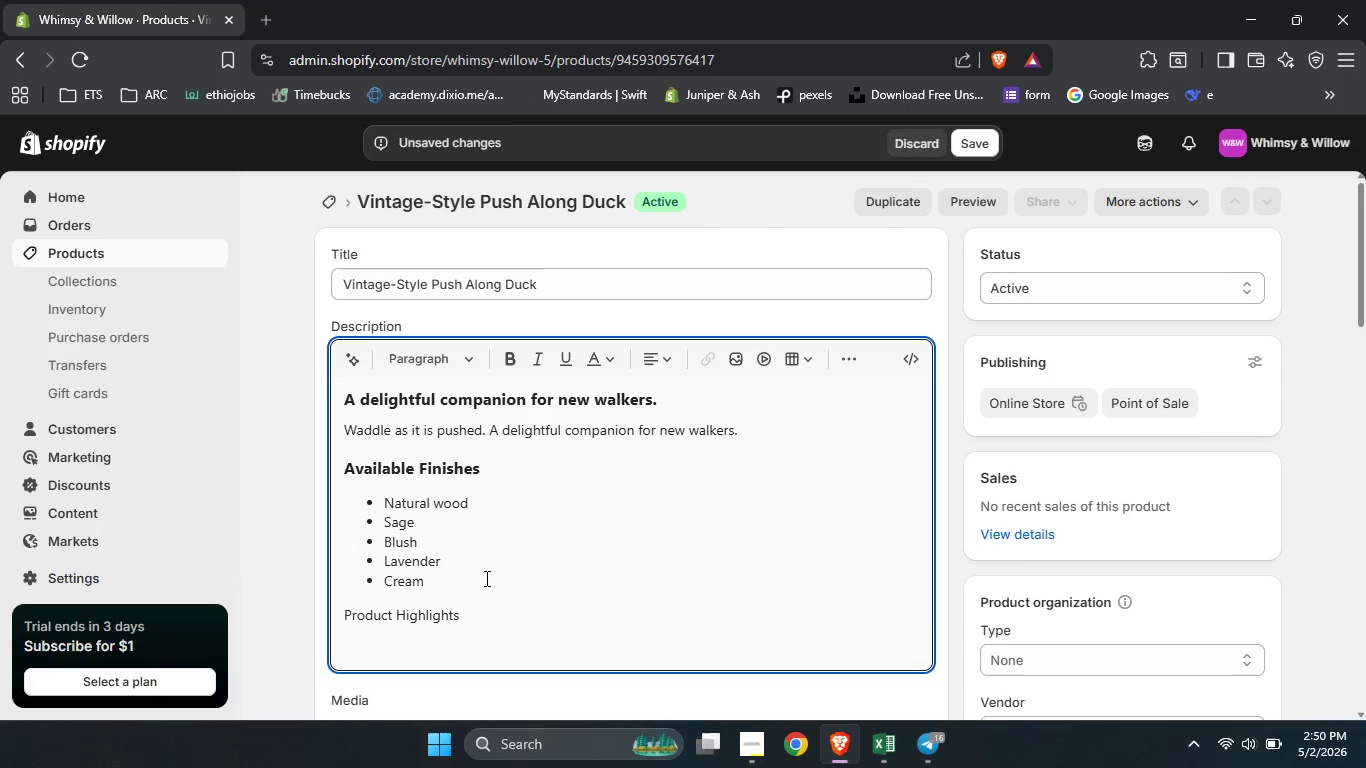 
type(Wadding n)
key(Backspace)
type(motion when pushes)
key(Backspace)
type(d)
 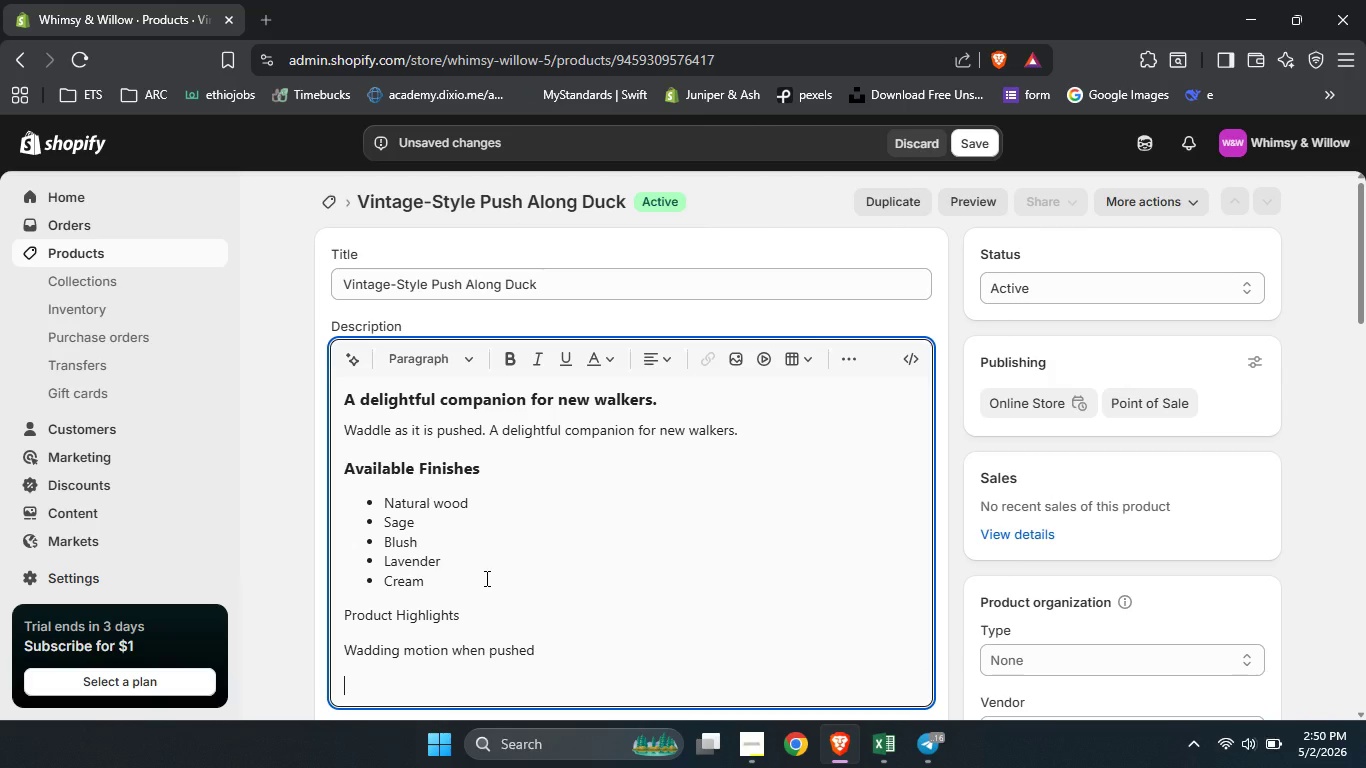 
key(Enter)
 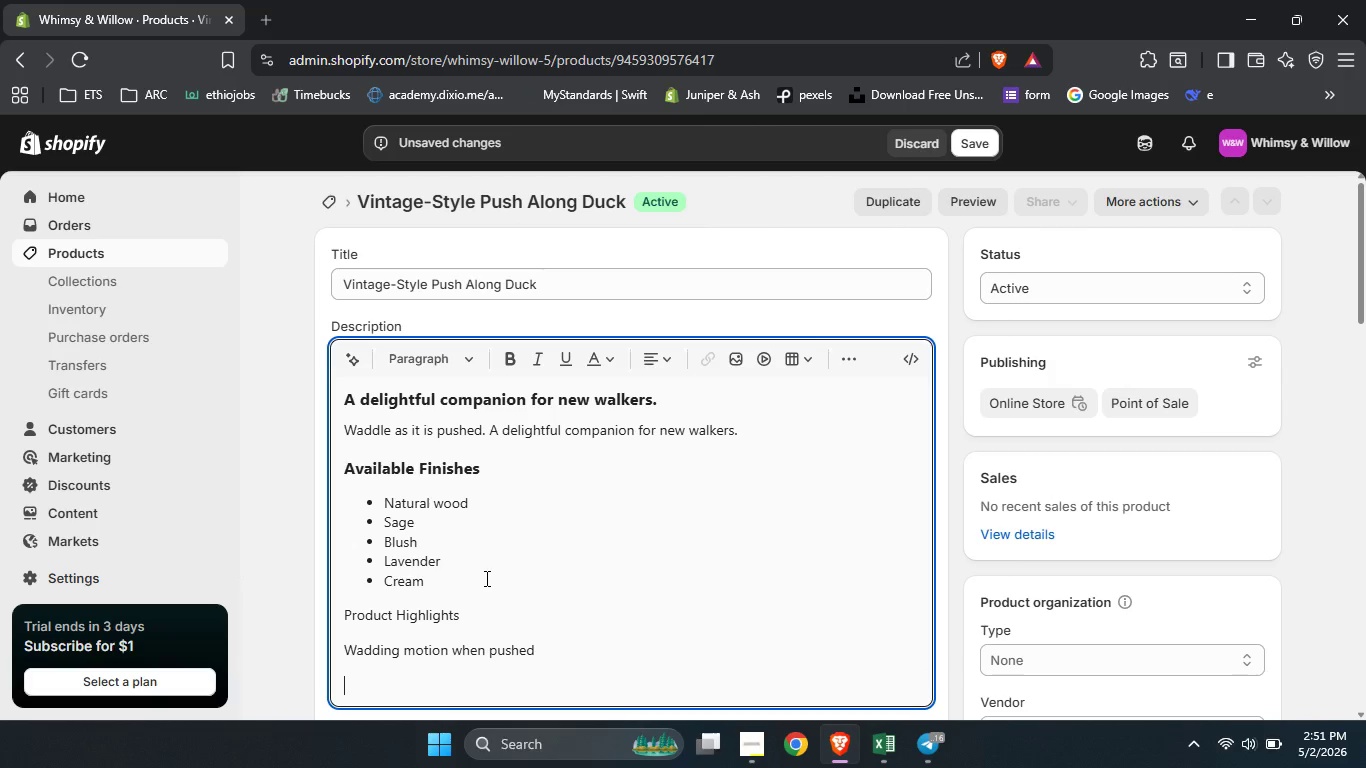 
type(Non-toxic finishes)
 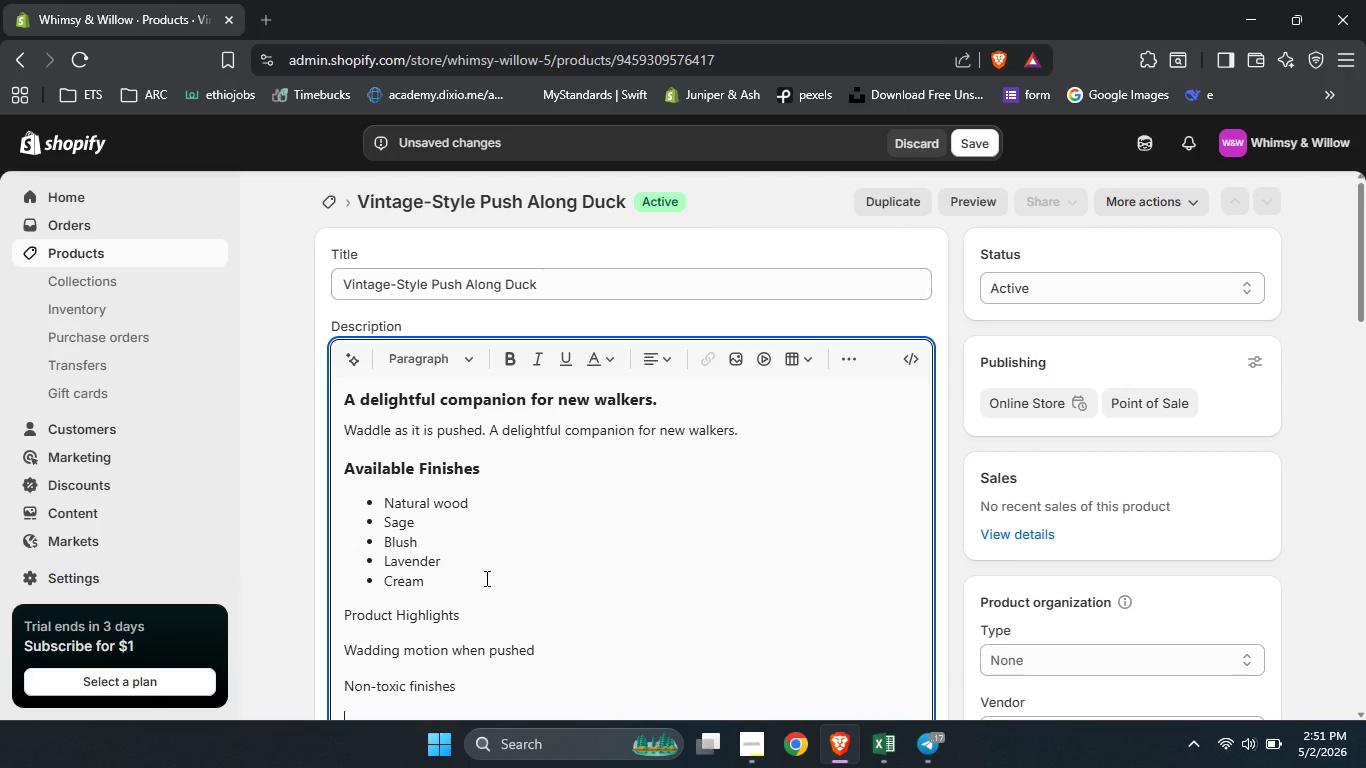 
key(Enter)
 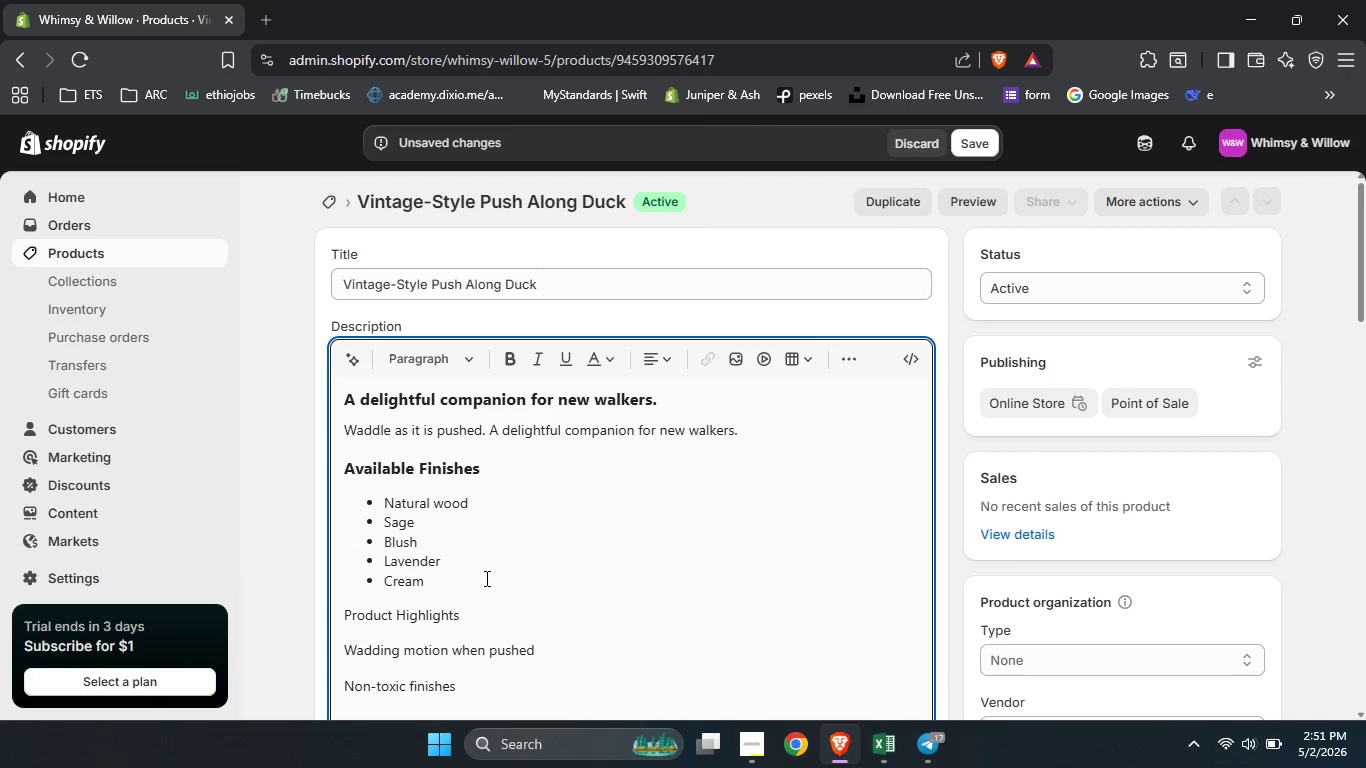 
type(Safe d)
key(Backspace)
type(for all ages)
 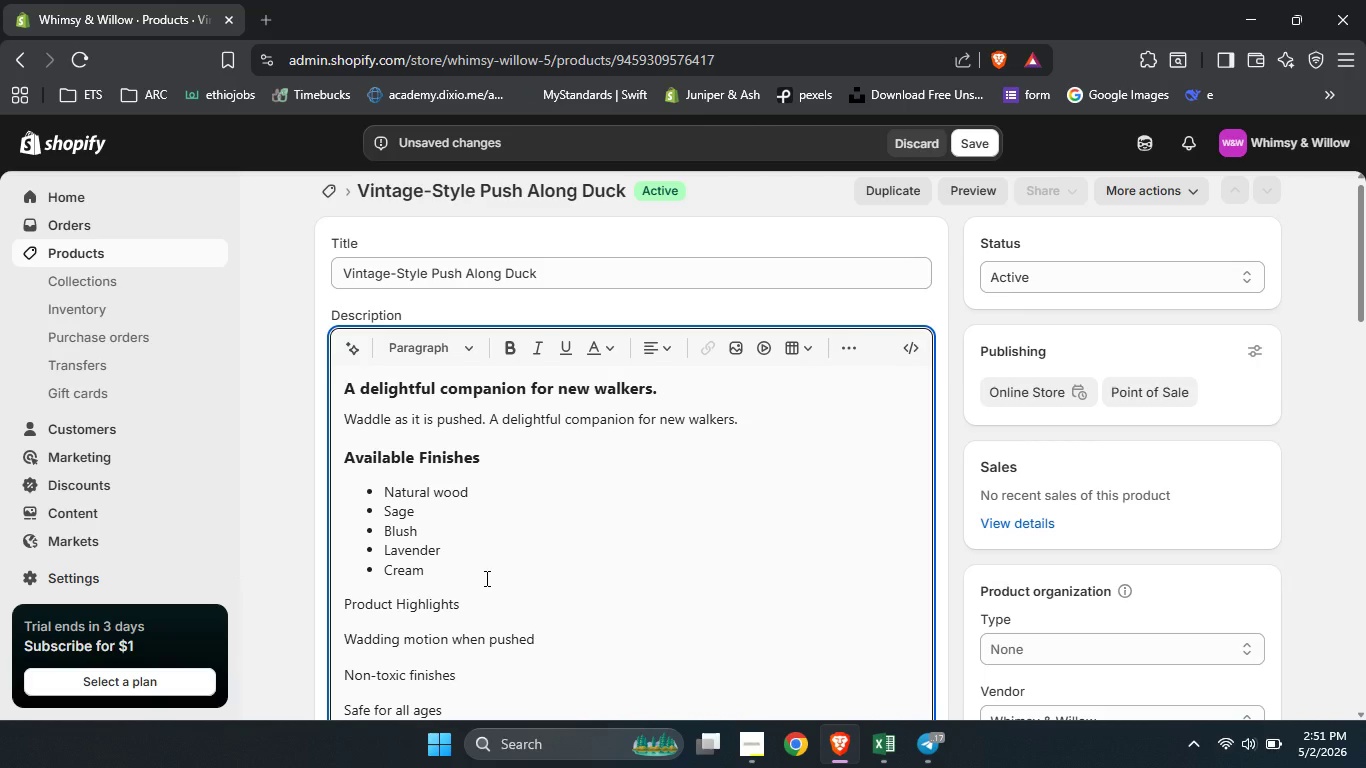 
key(Enter)
 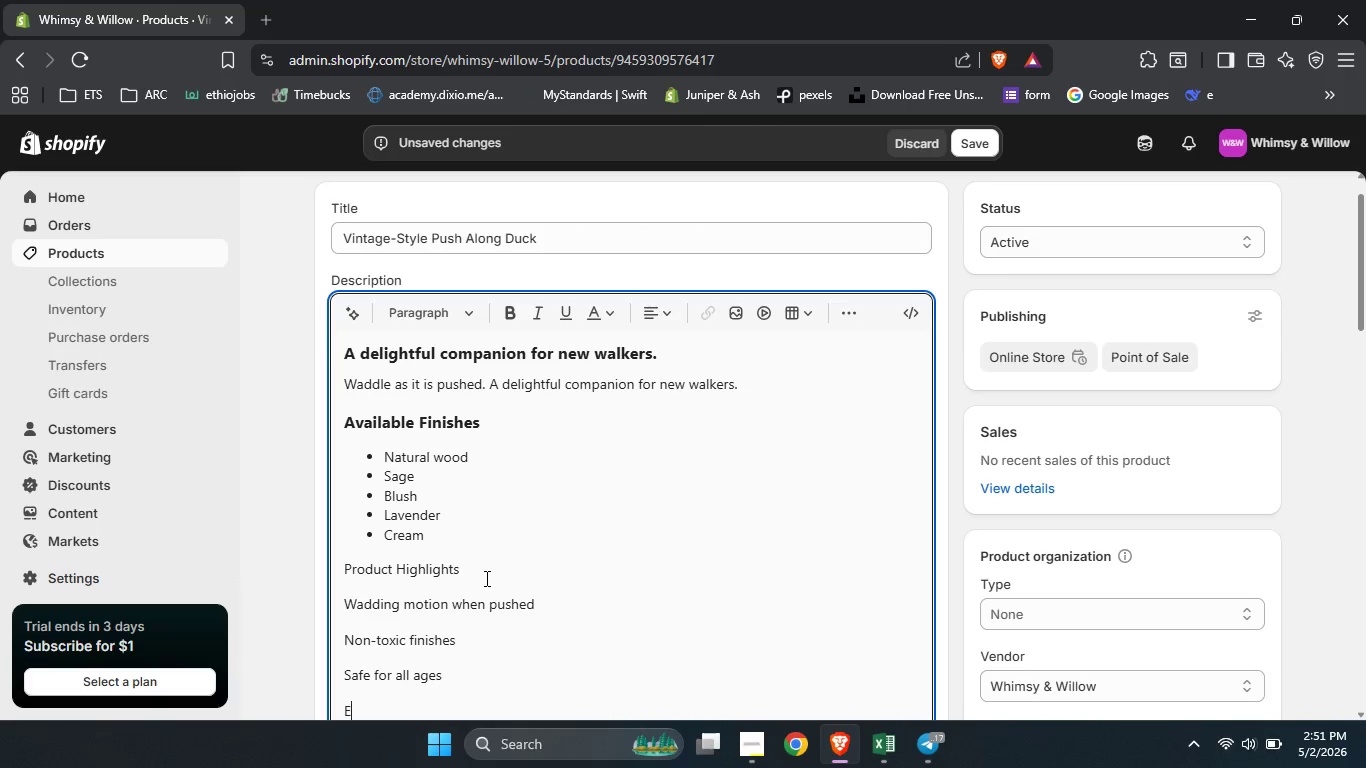 
type(Ethically sourced)
 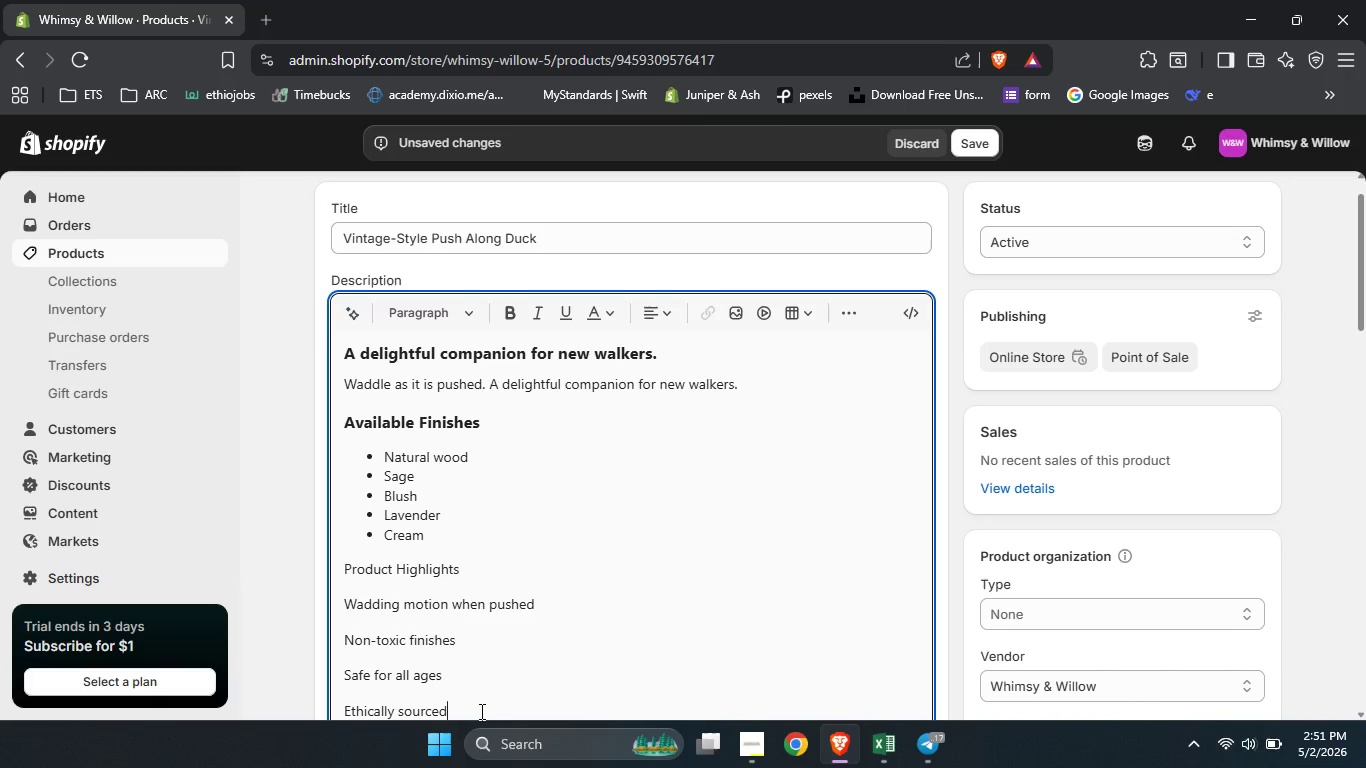 
left_click_drag(start_coordinate=[480, 711], to_coordinate=[345, 605])
 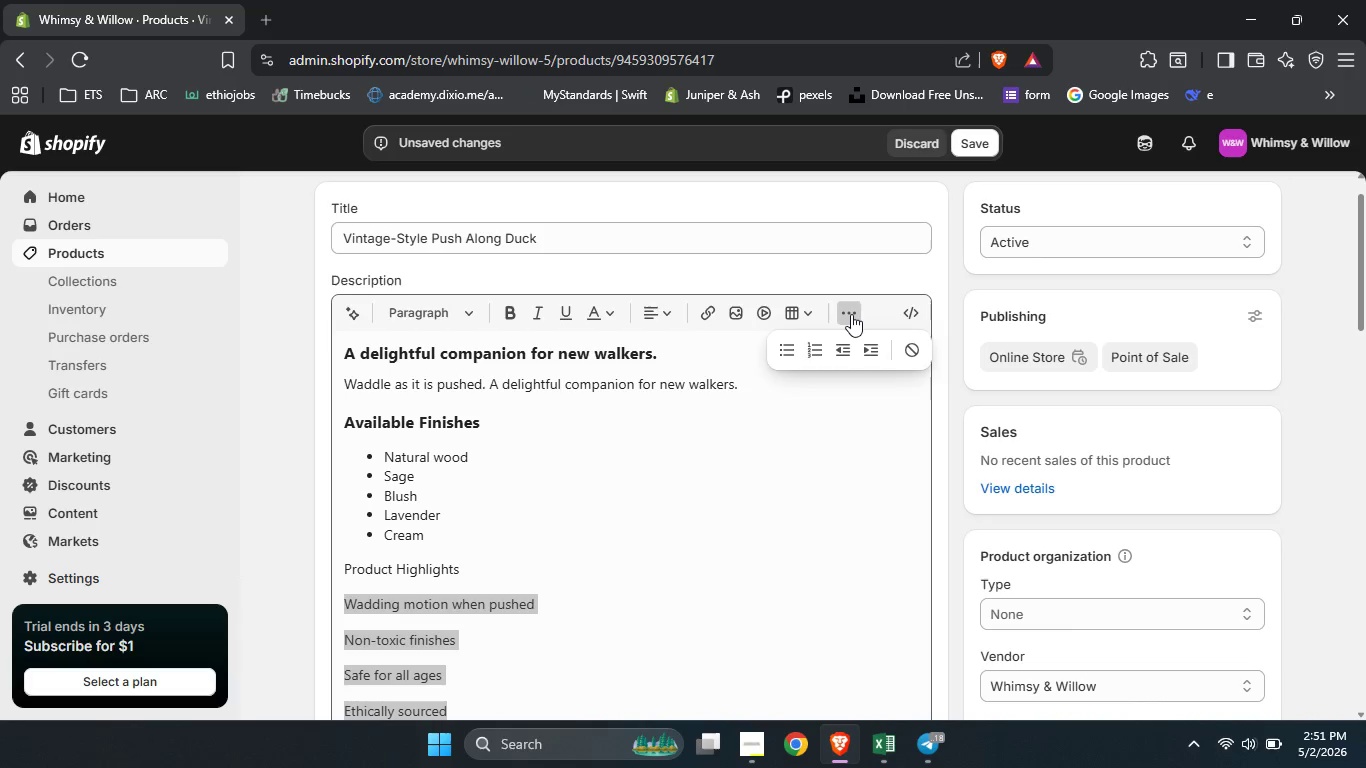 
double_click([851, 314])
 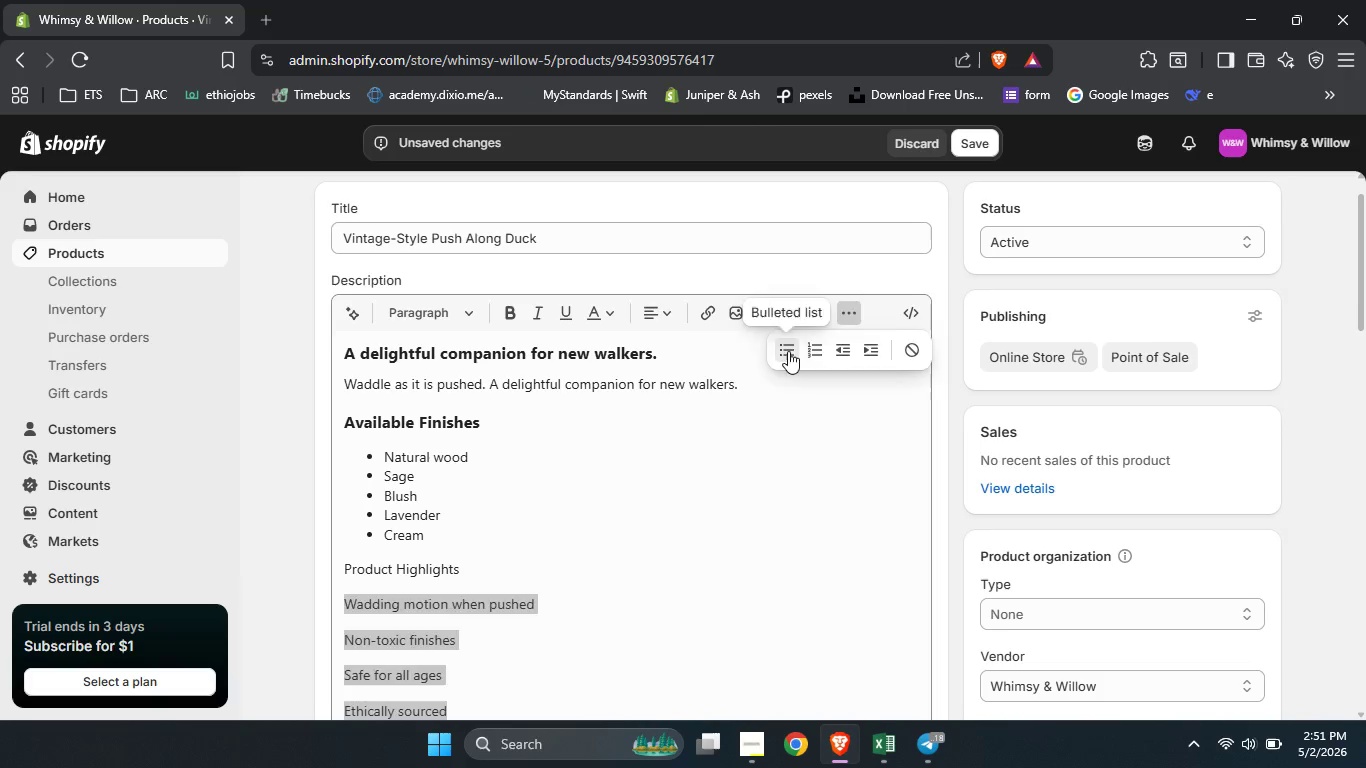 
left_click([788, 351])
 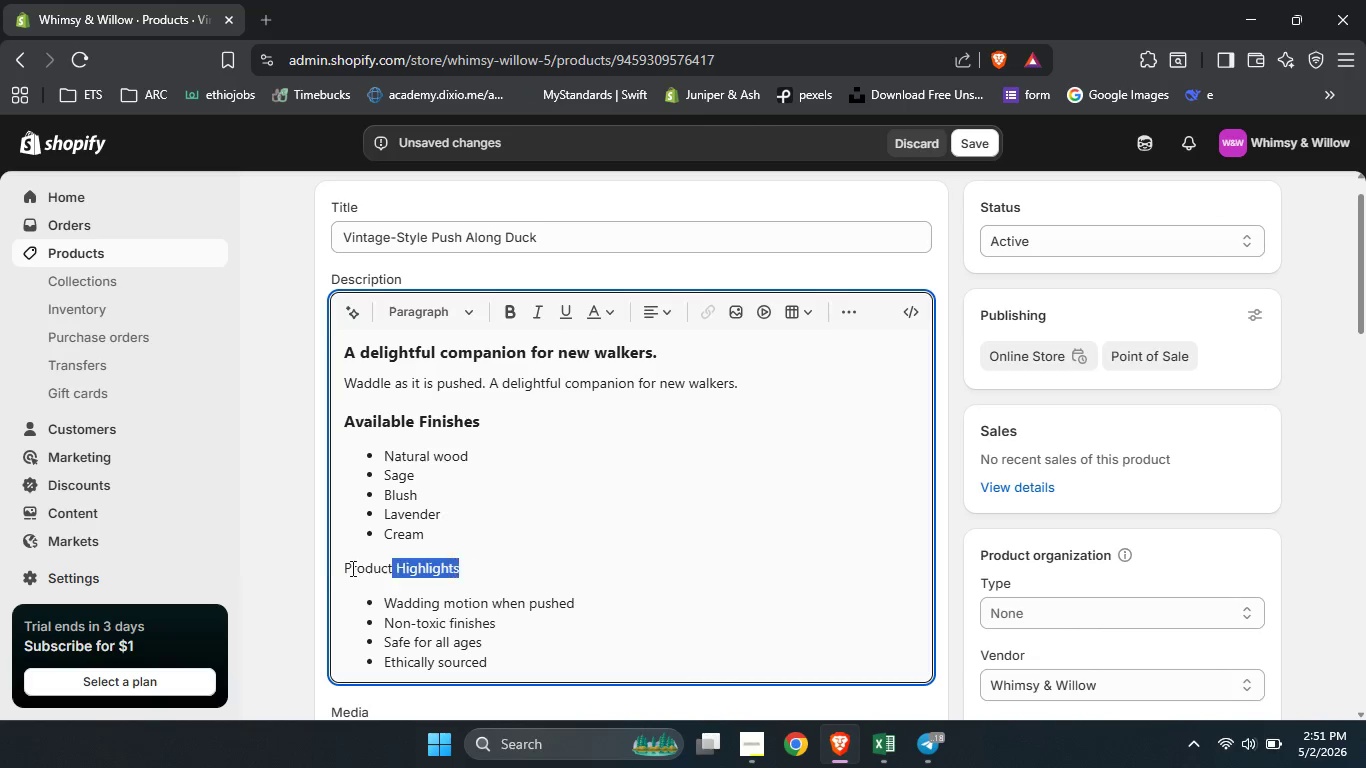 
left_click_drag(start_coordinate=[475, 567], to_coordinate=[322, 568])
 